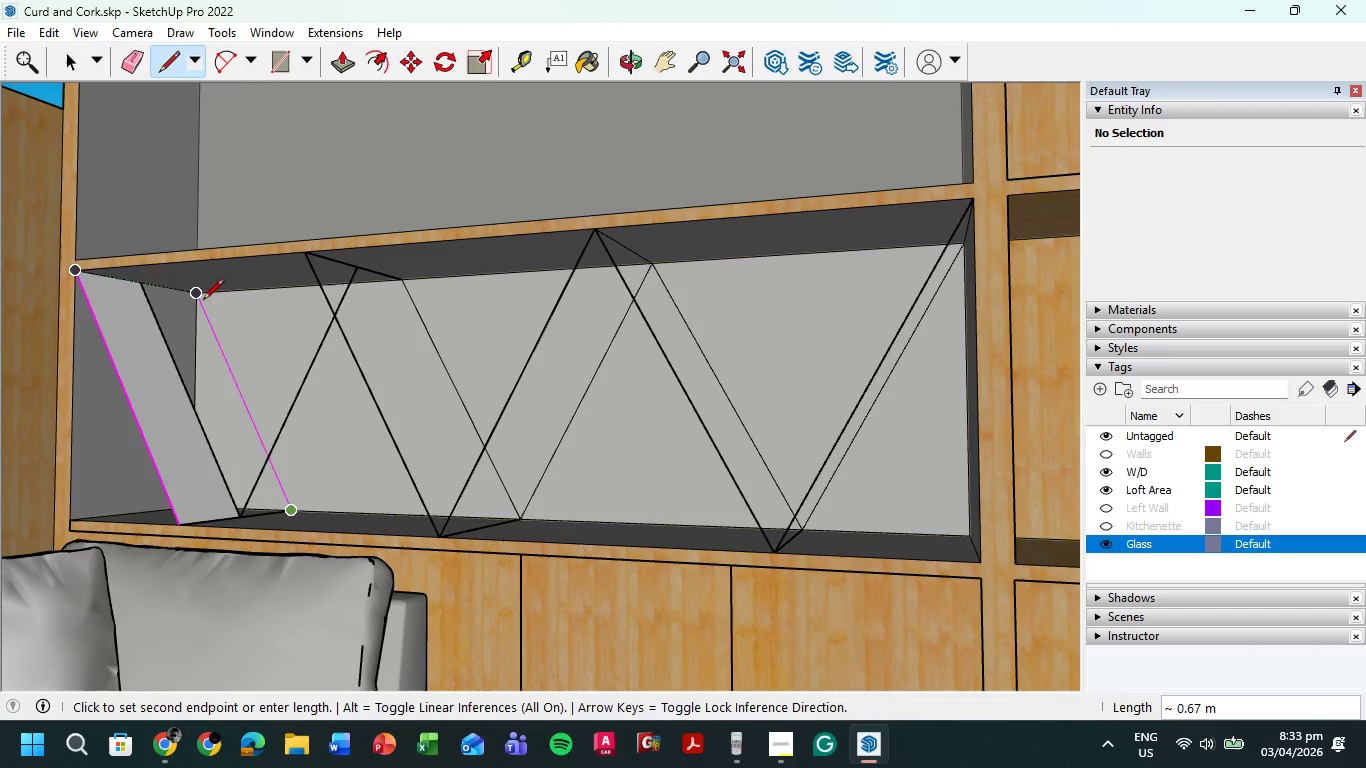 
left_click([200, 300])
 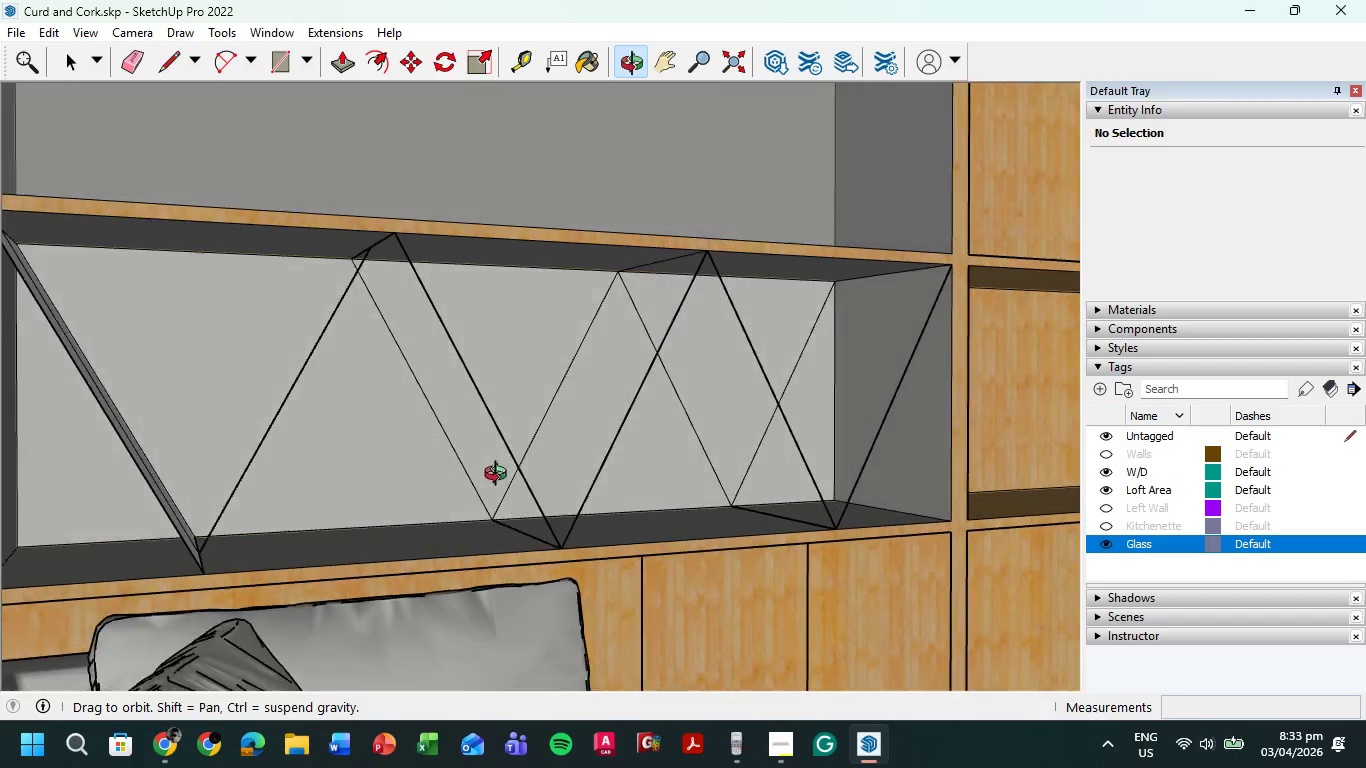 
left_click([413, 237])
 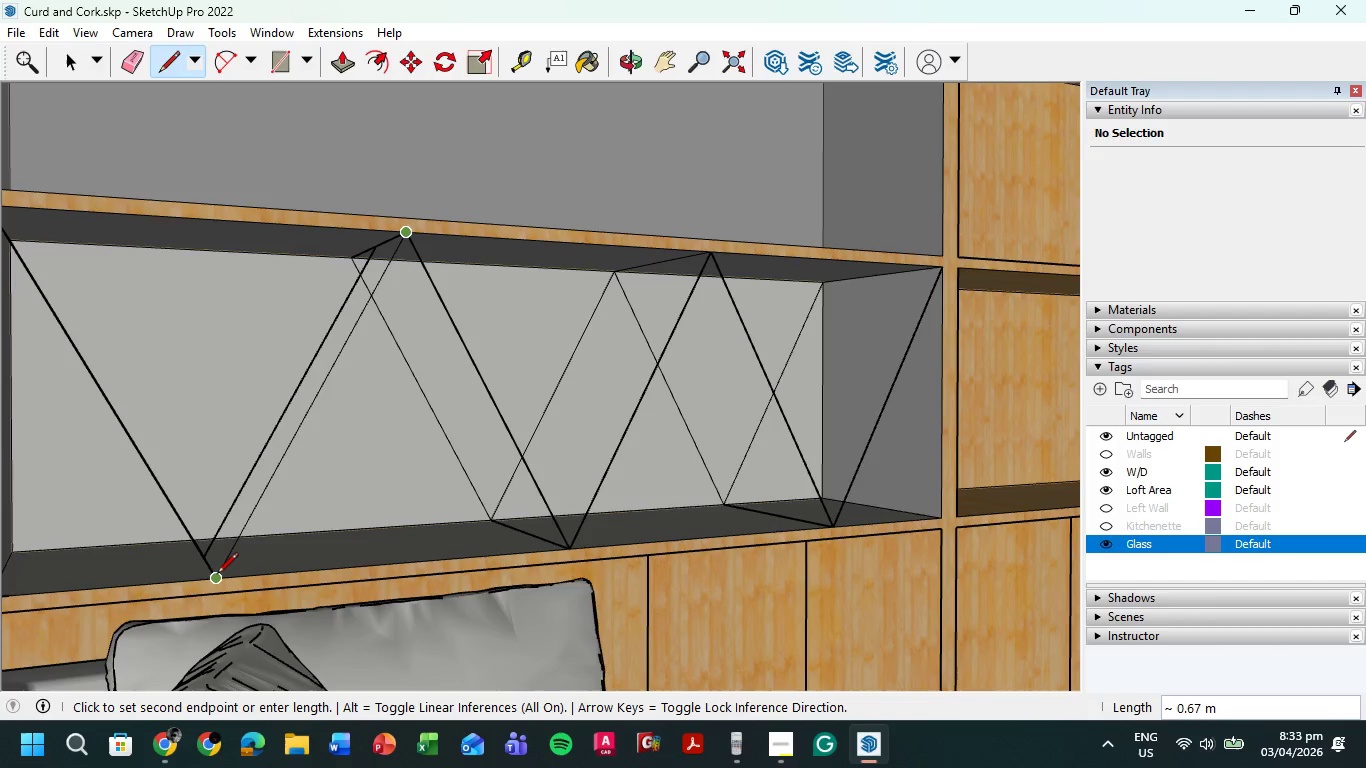 
left_click([215, 578])
 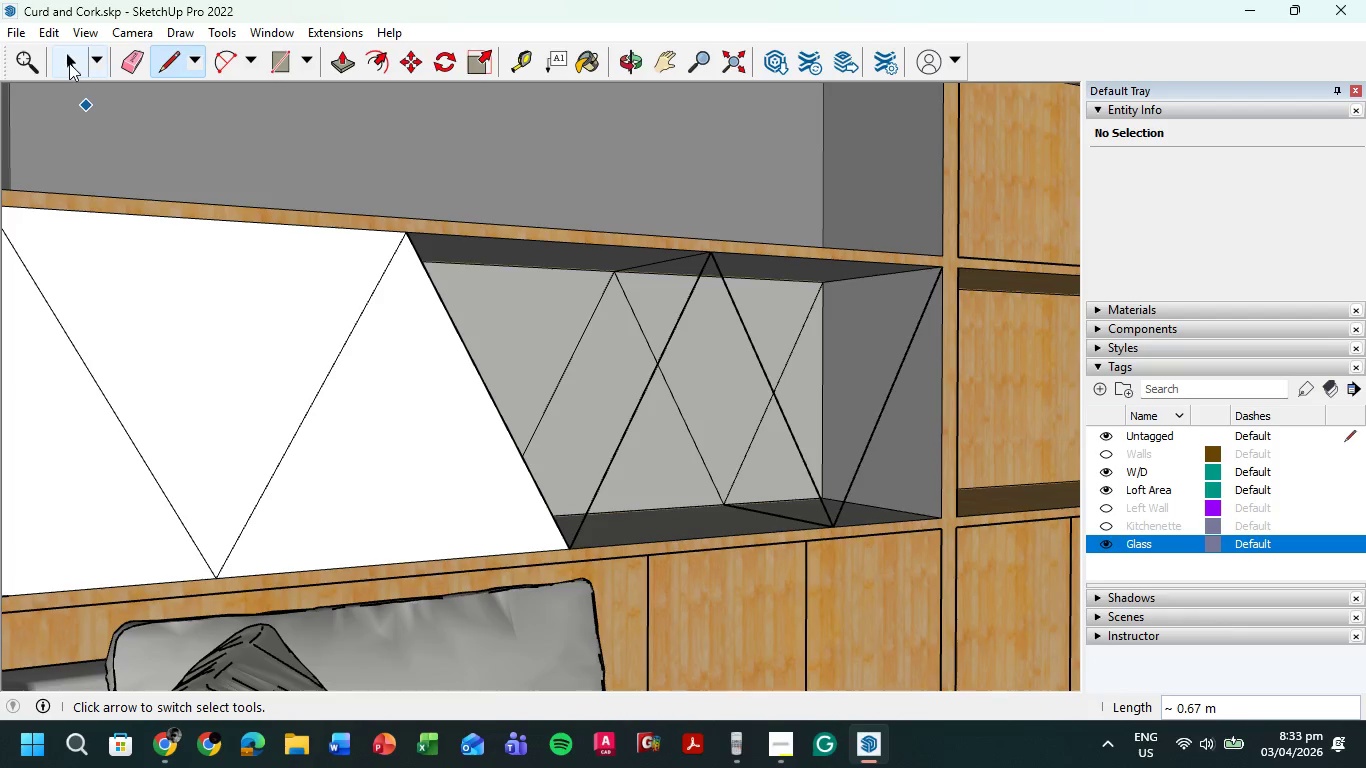 
double_click([226, 364])
 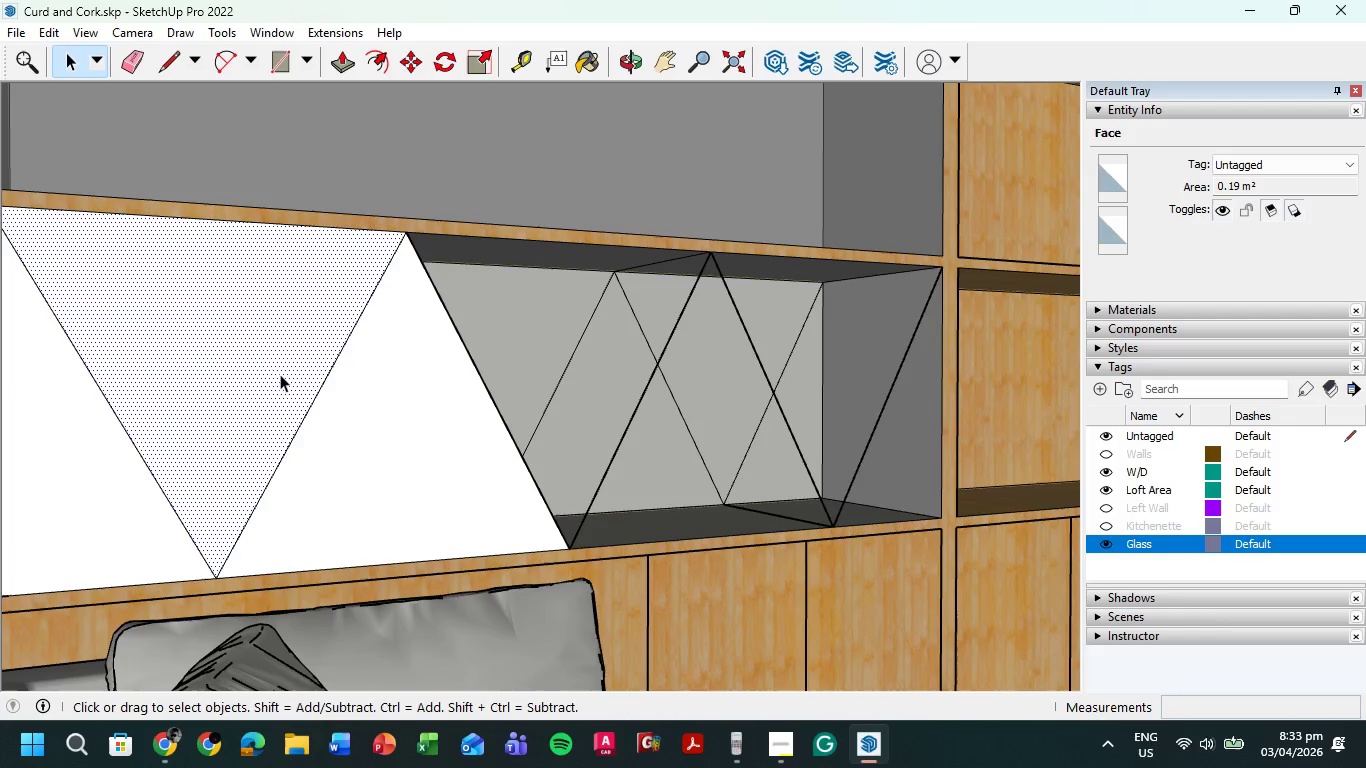 
key(Delete)
 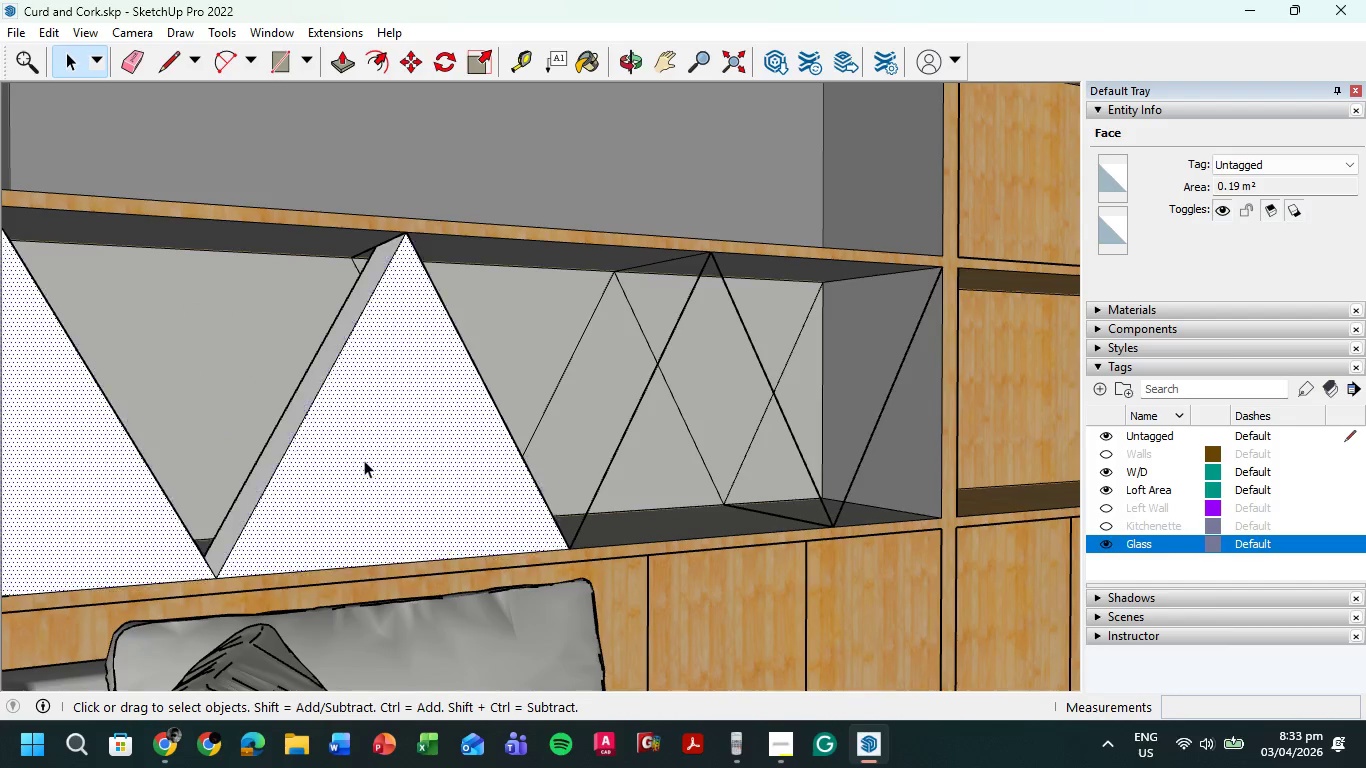 
key(Delete)
 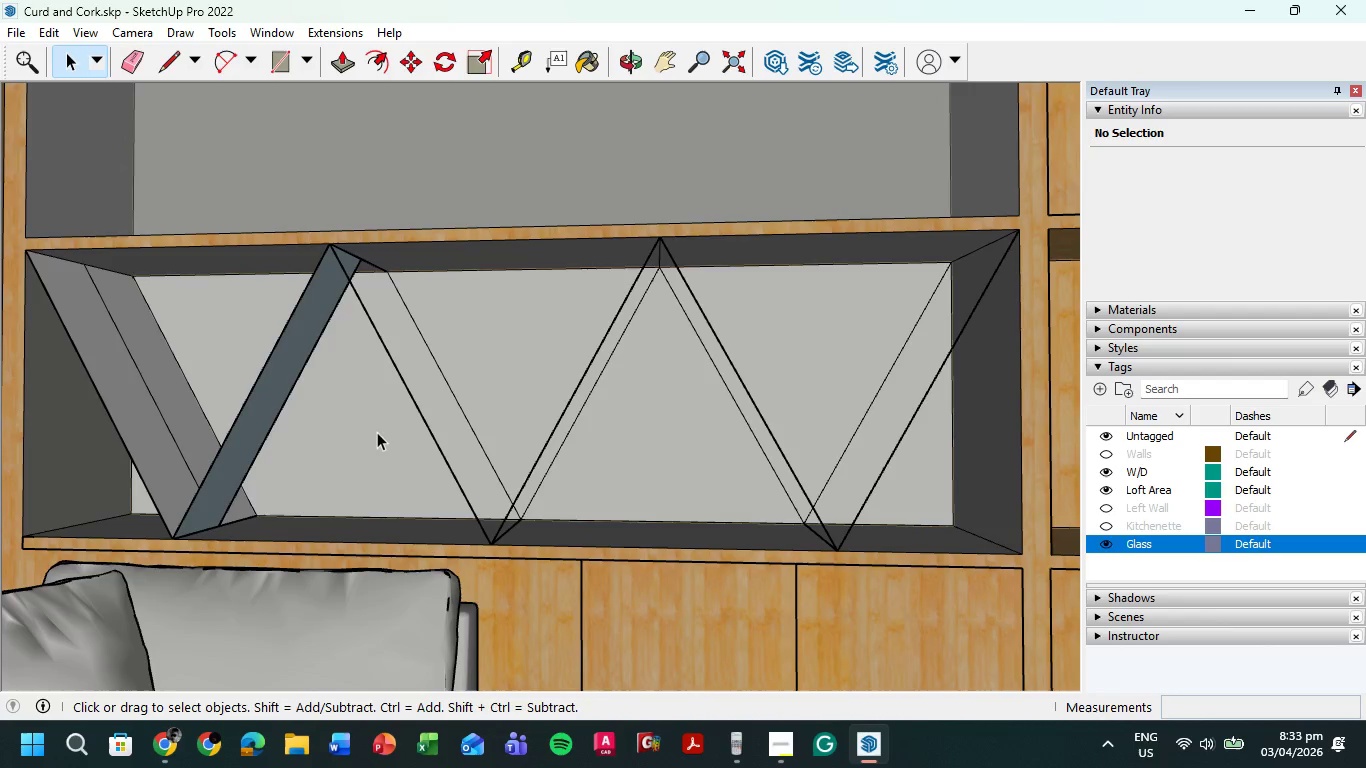 
key(L)
 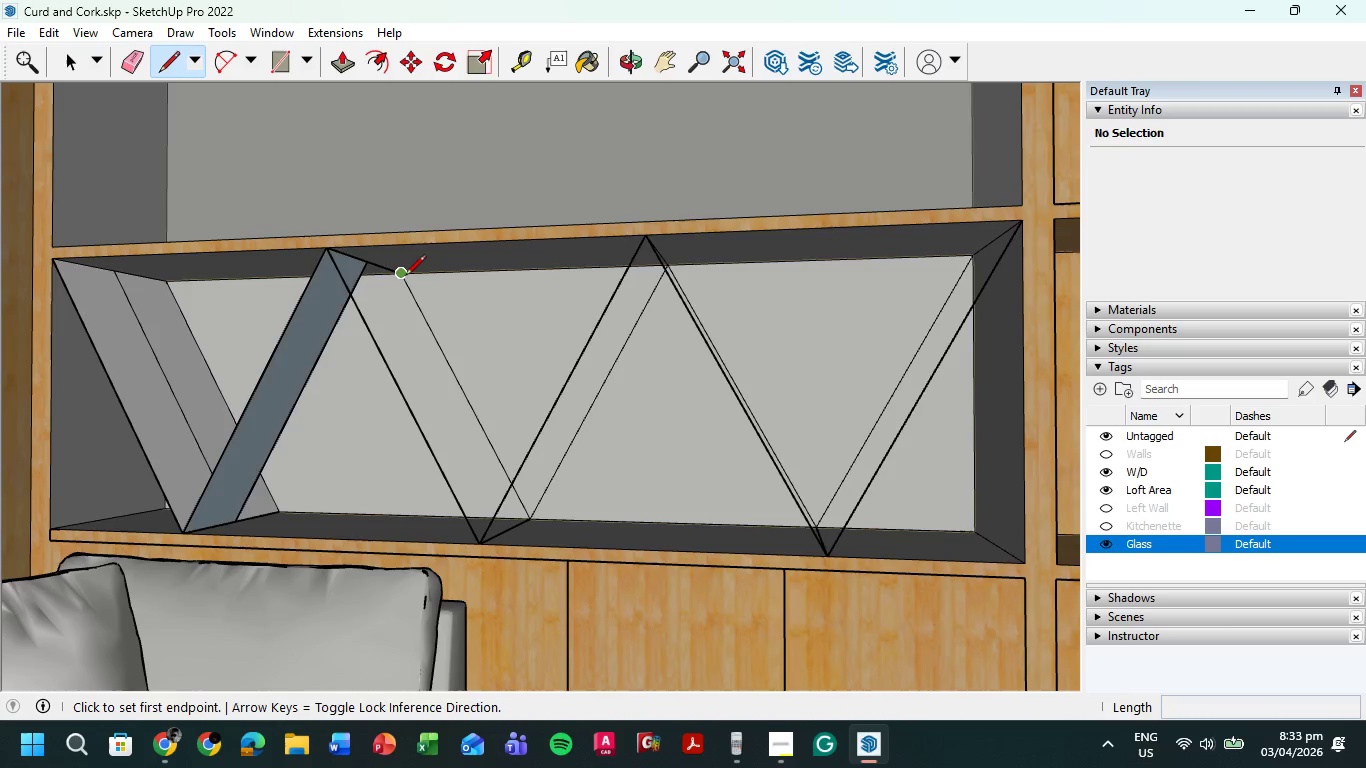 
left_click([405, 277])
 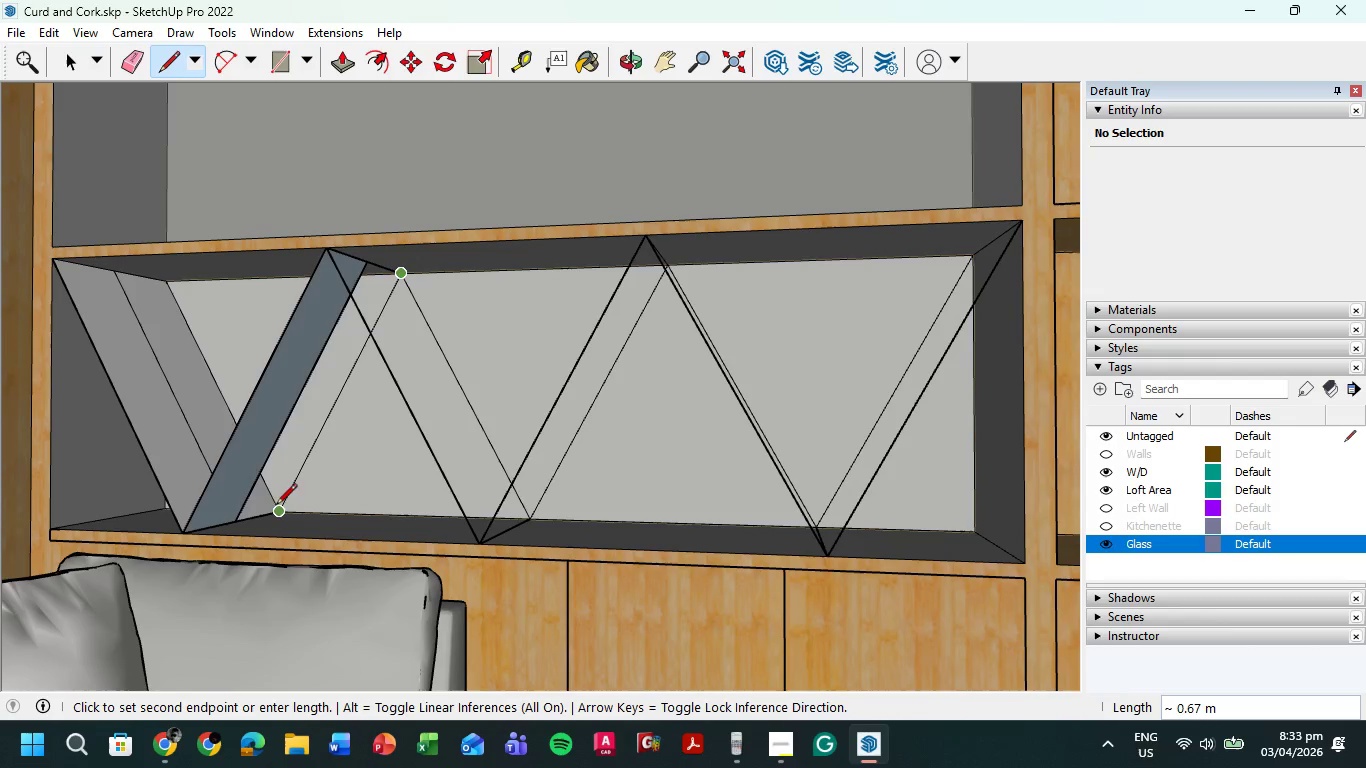 
left_click([277, 511])
 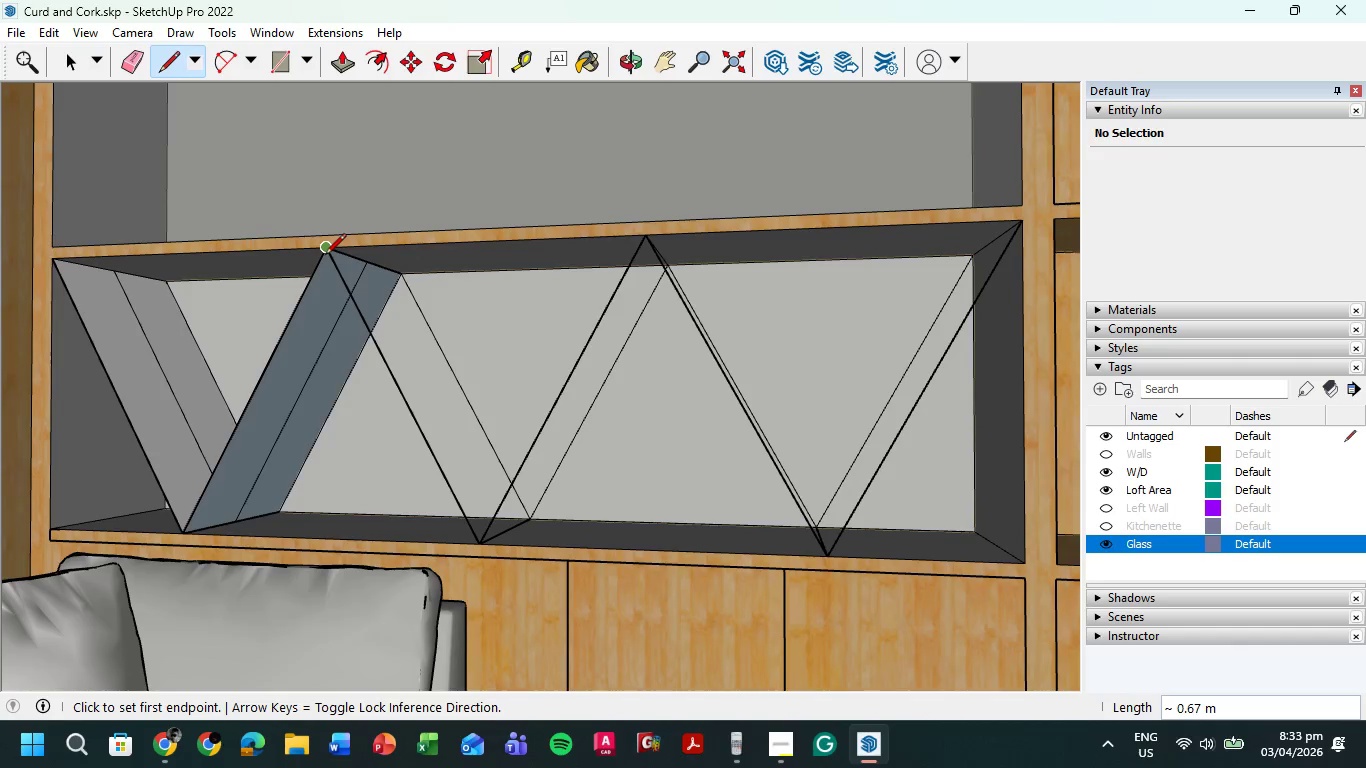 
left_click([325, 254])
 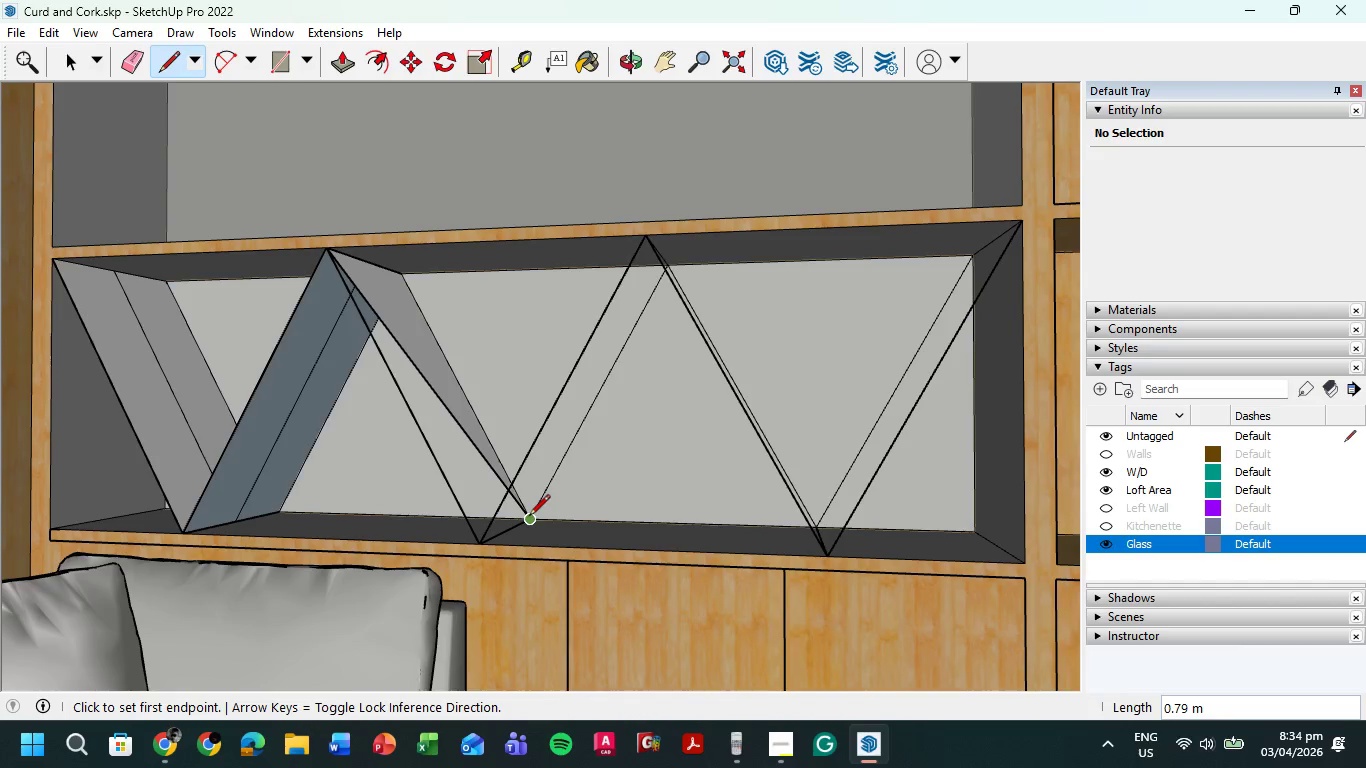 
left_click([528, 517])
 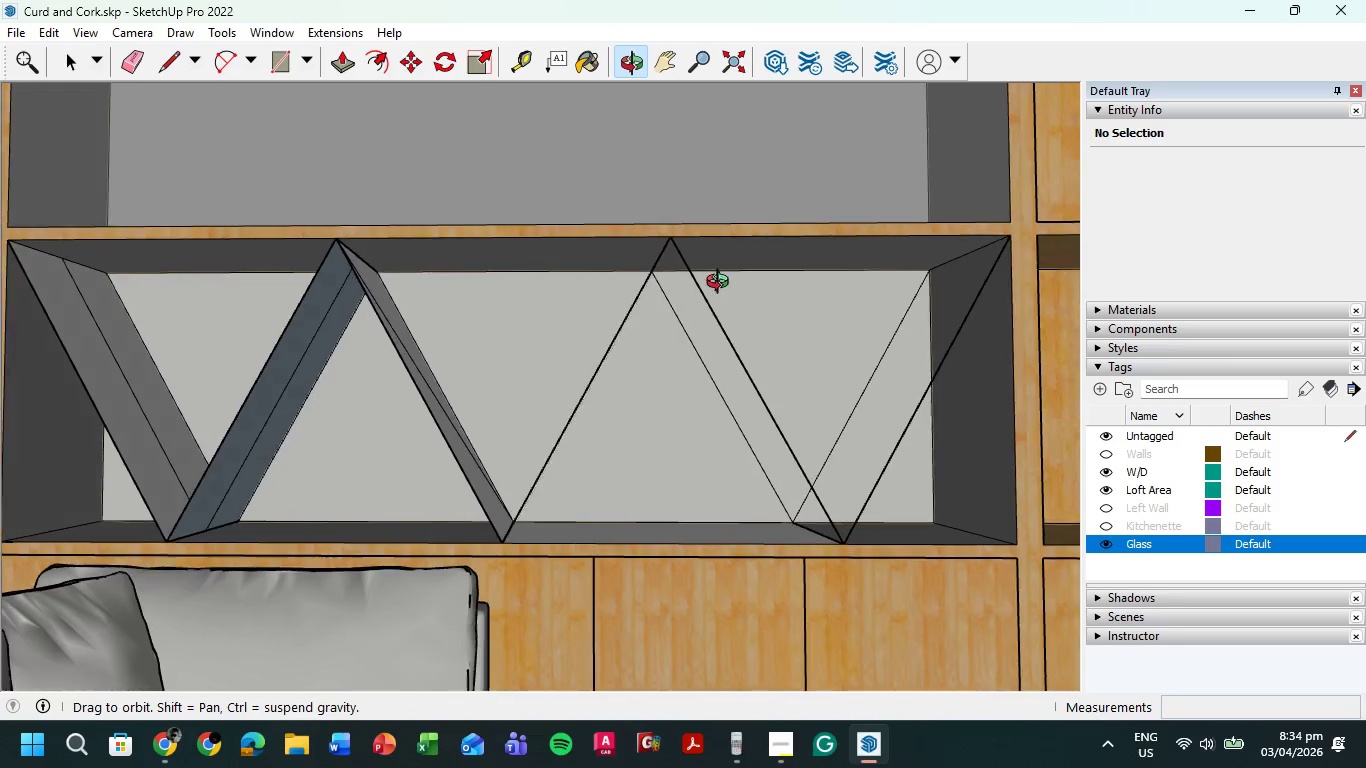 
wait(5.88)
 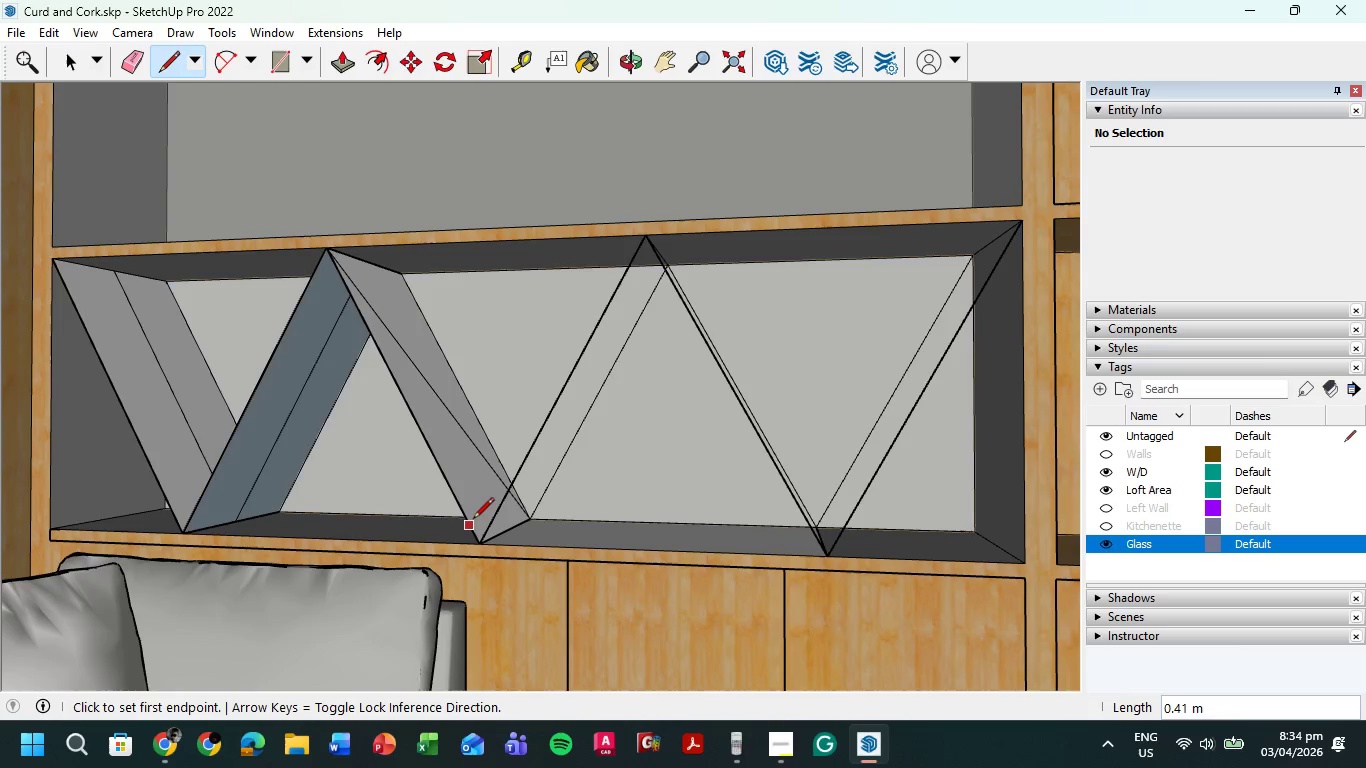 
left_click([629, 264])
 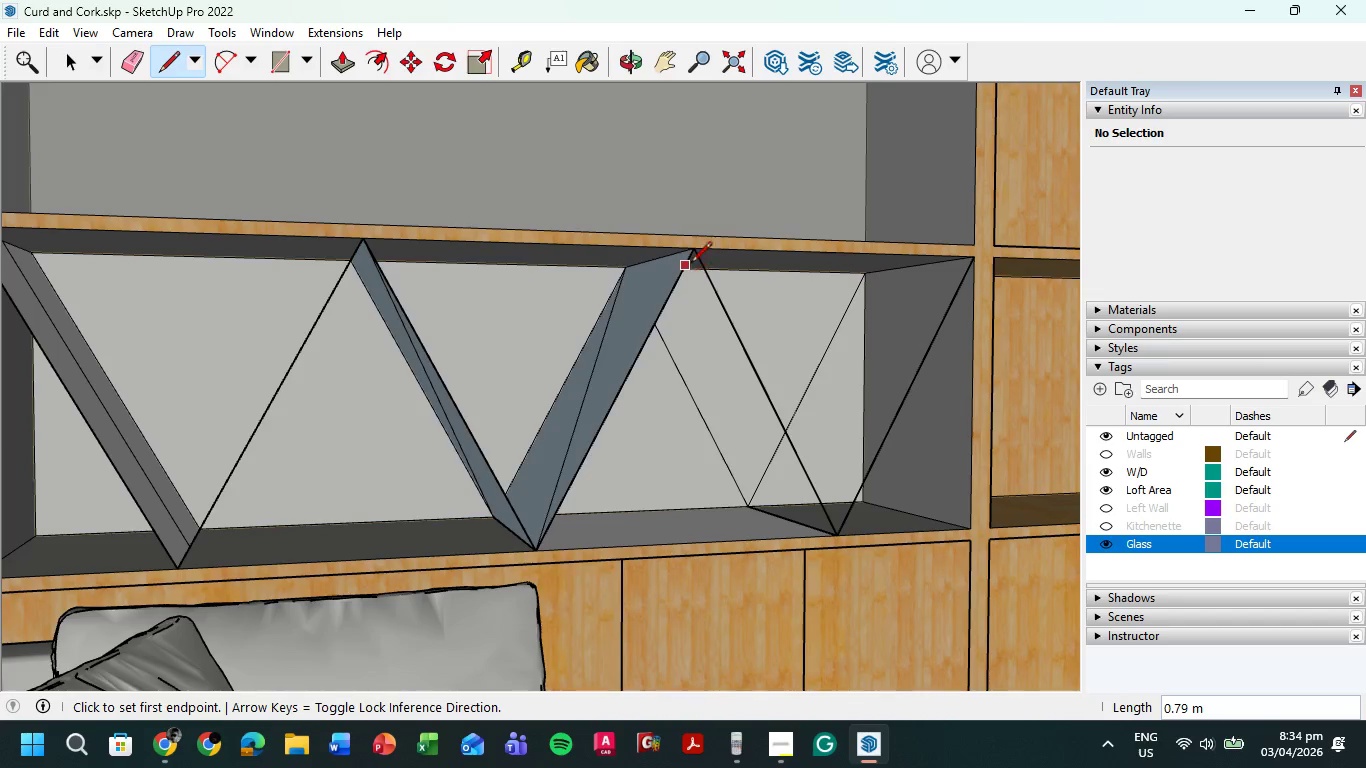 
left_click([694, 255])
 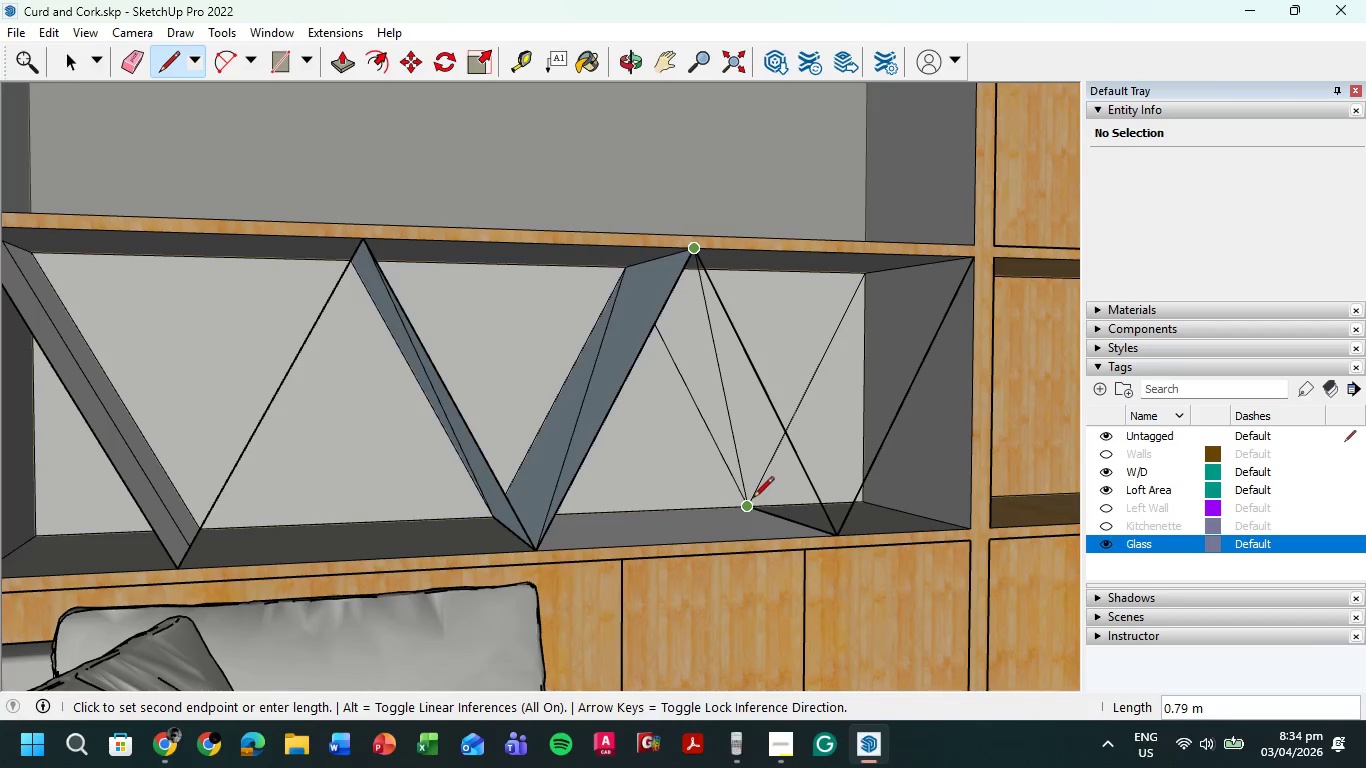 
left_click([751, 502])
 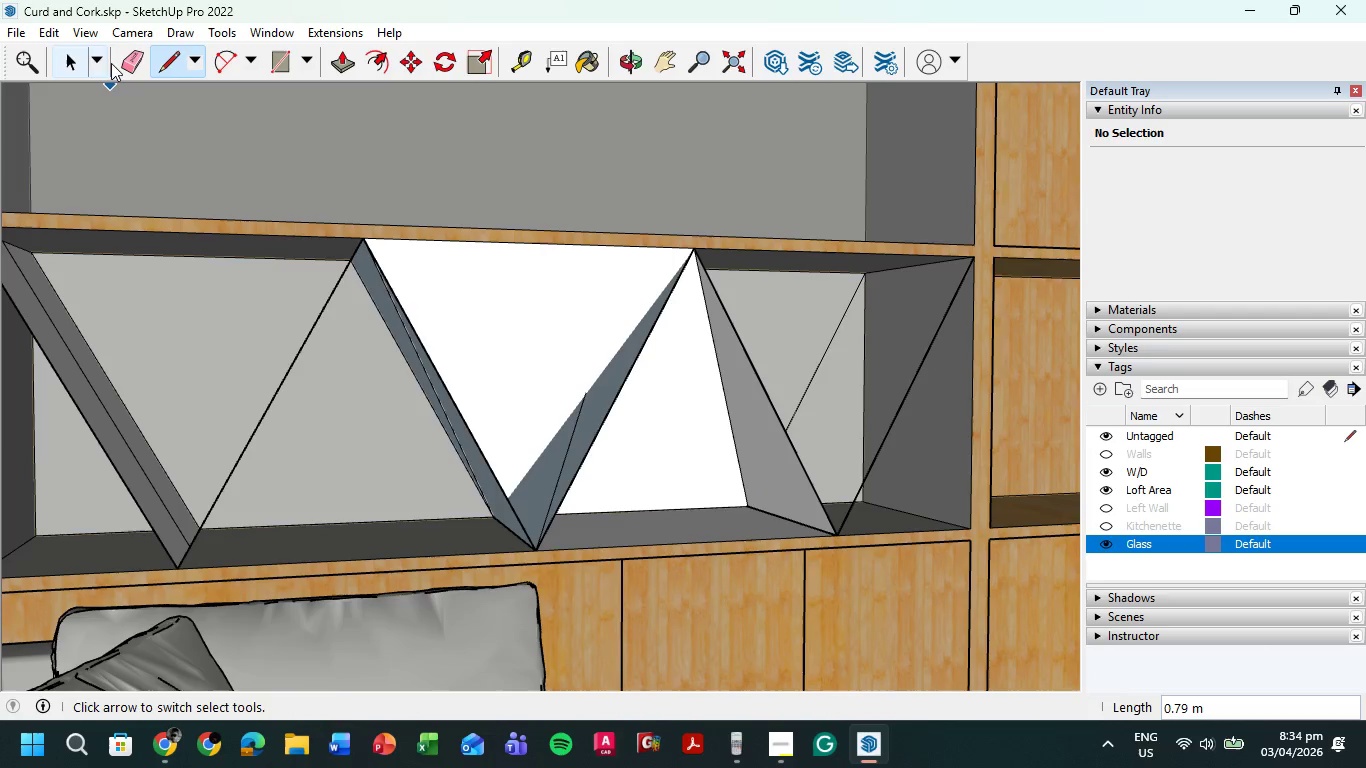 
left_click([64, 66])
 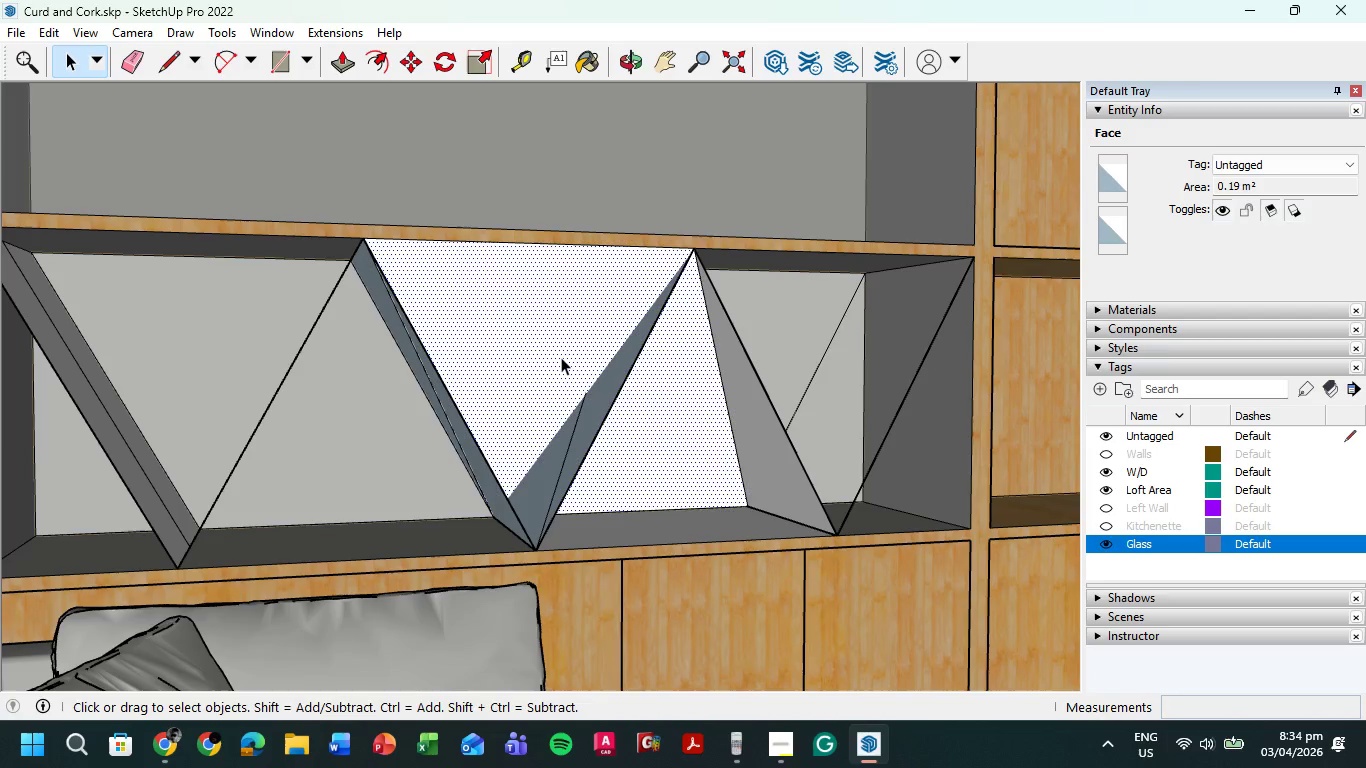 
key(Delete)
 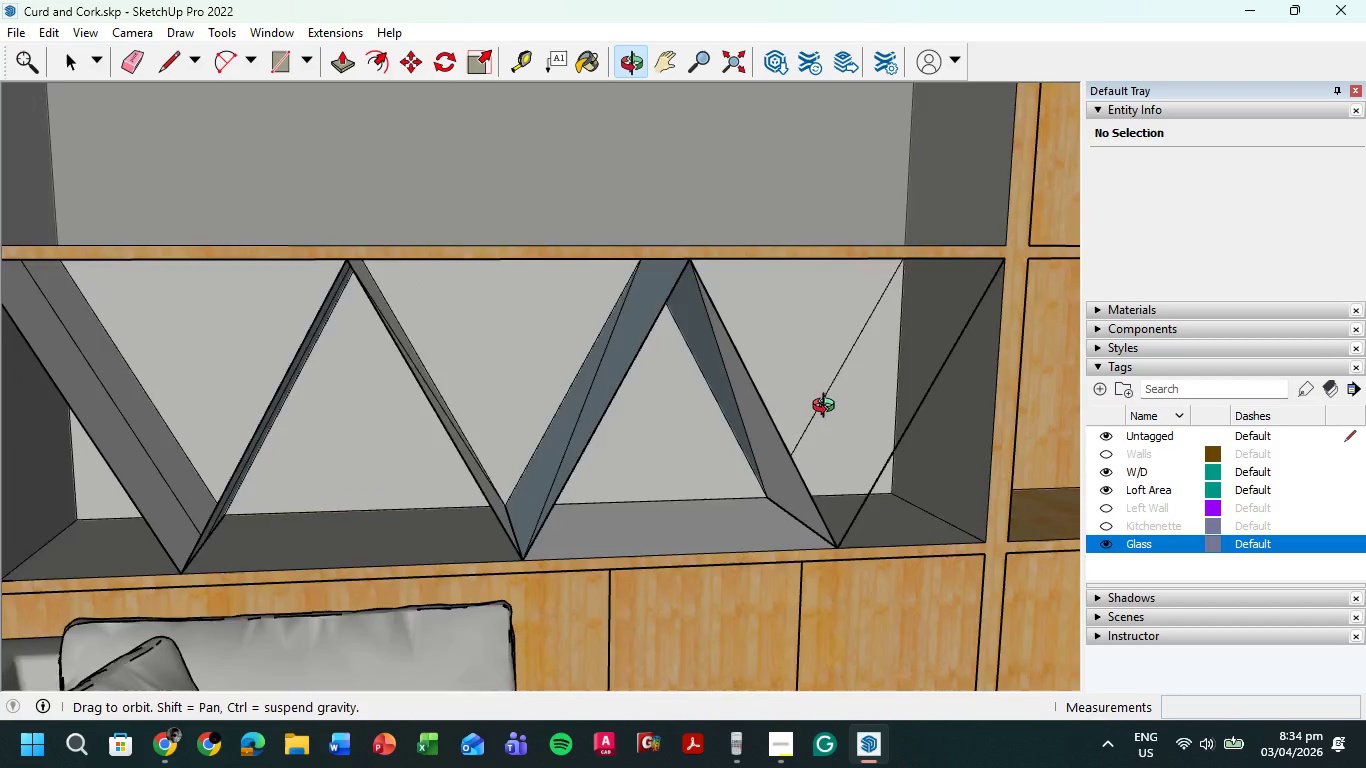 
wait(5.09)
 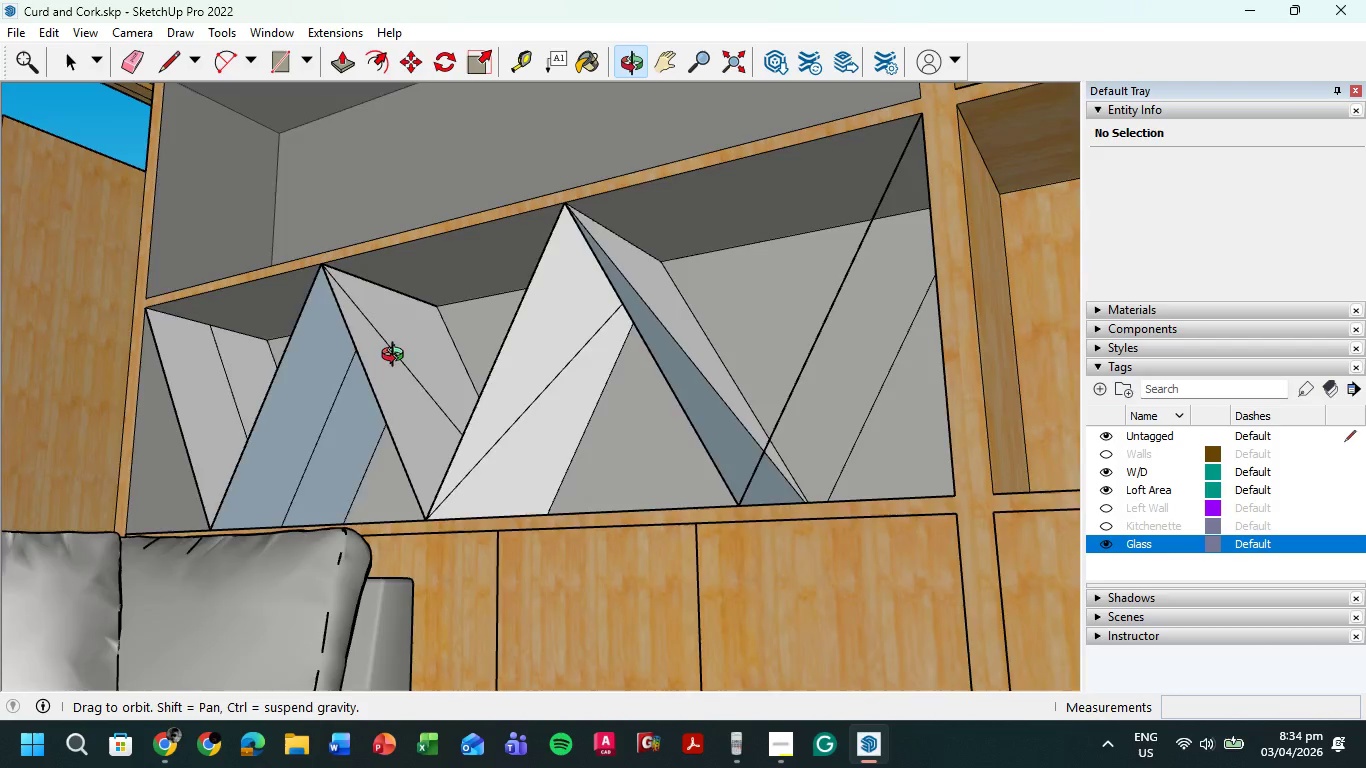 
key(L)
 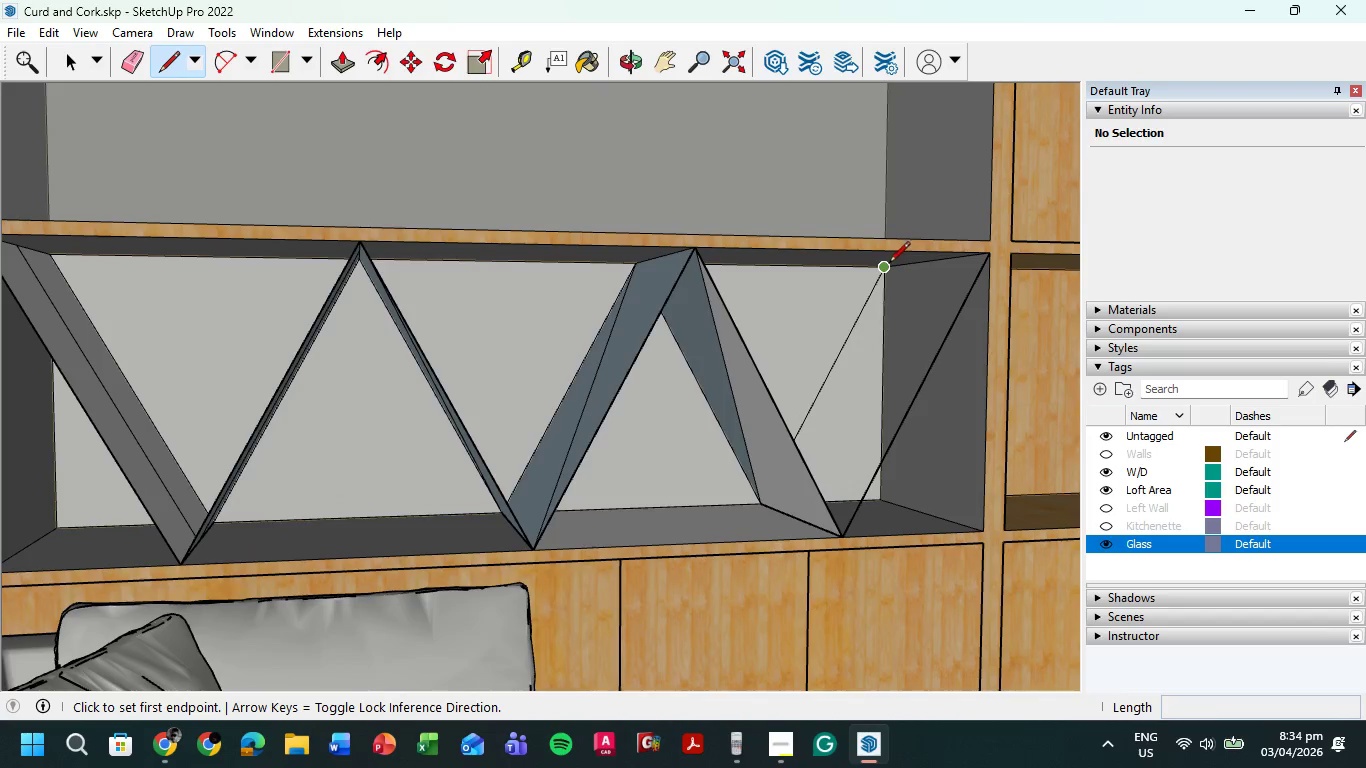 
left_click([885, 269])
 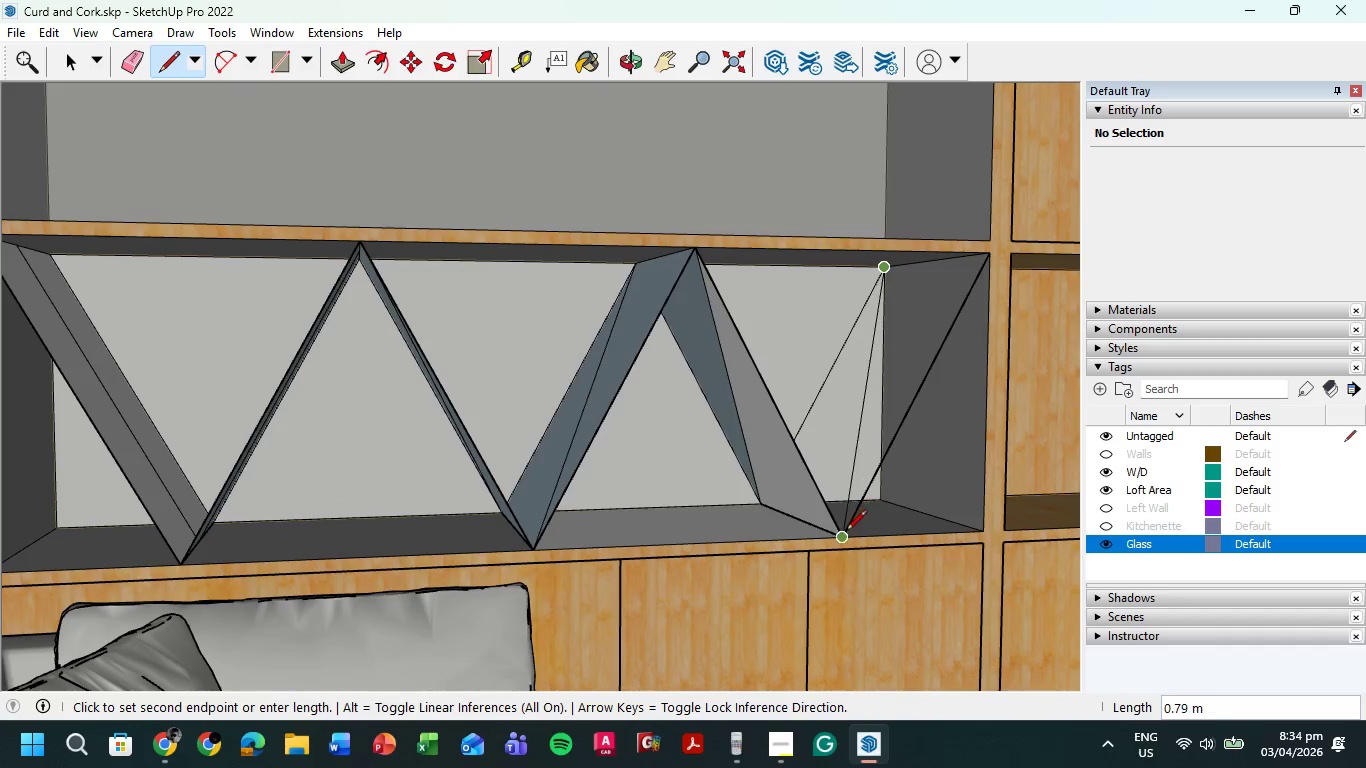 
left_click([844, 534])
 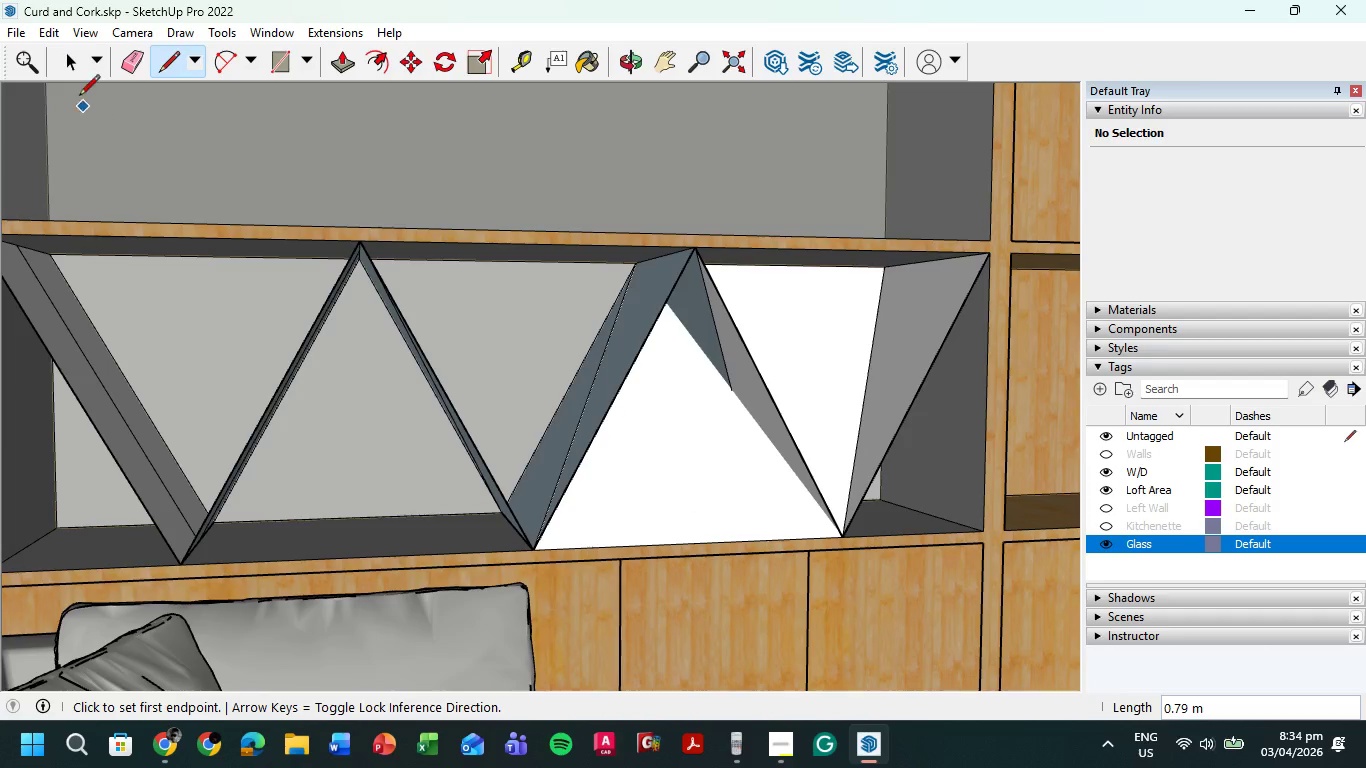 
left_click([69, 67])
 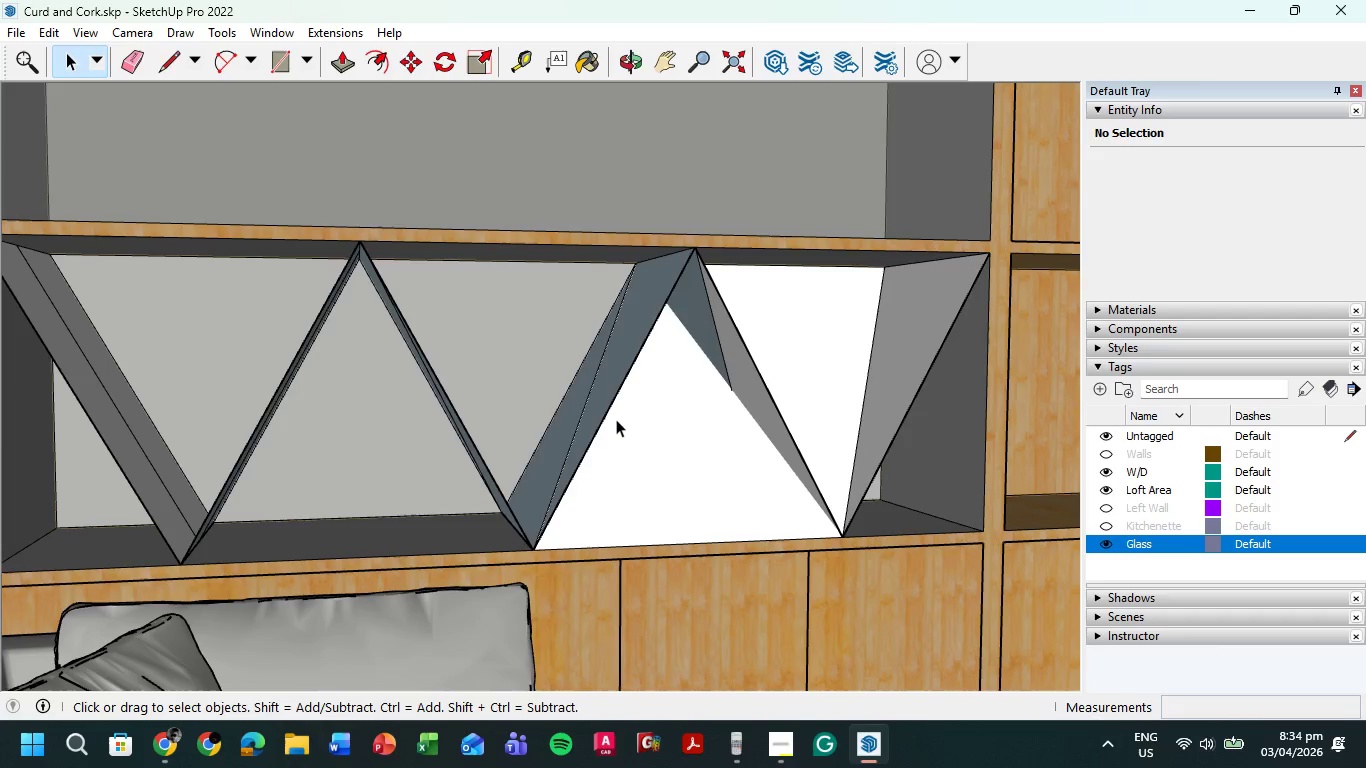 
key(L)
 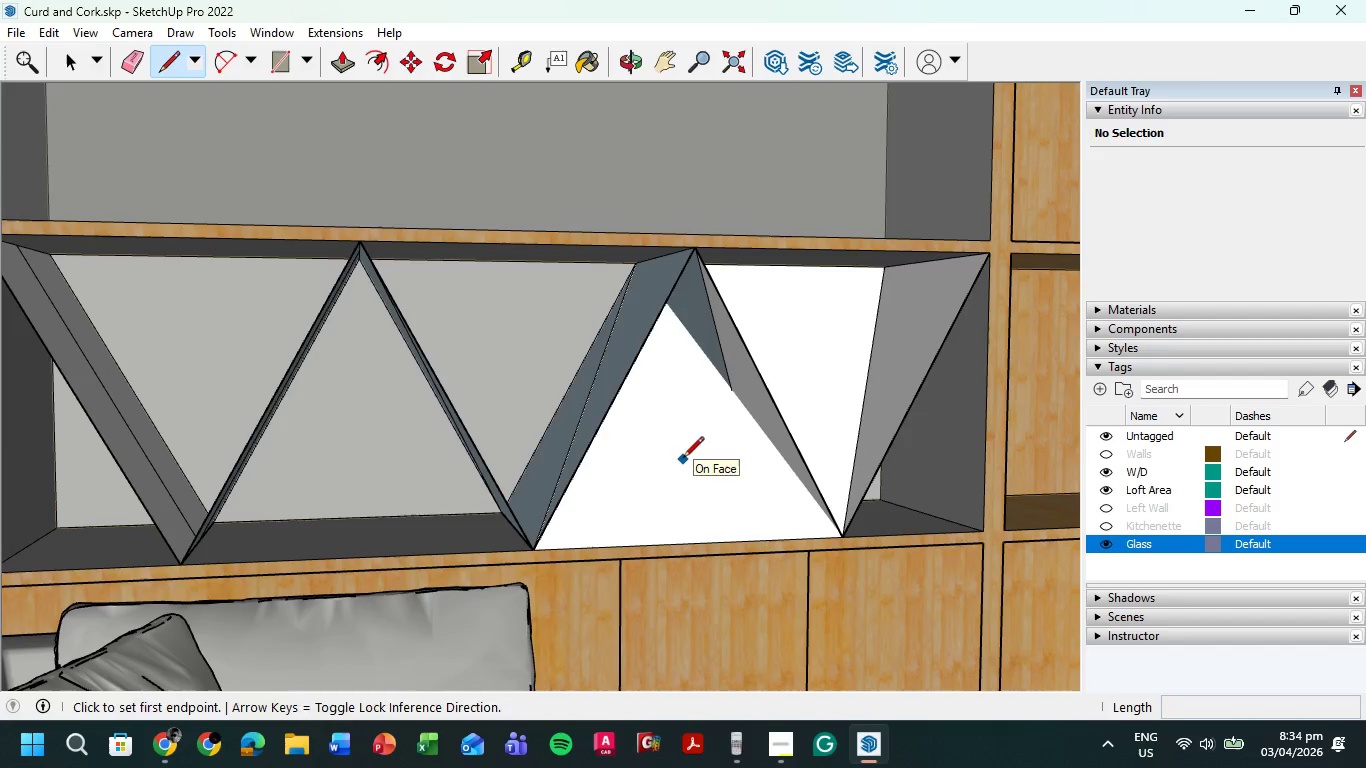 
left_click([683, 459])
 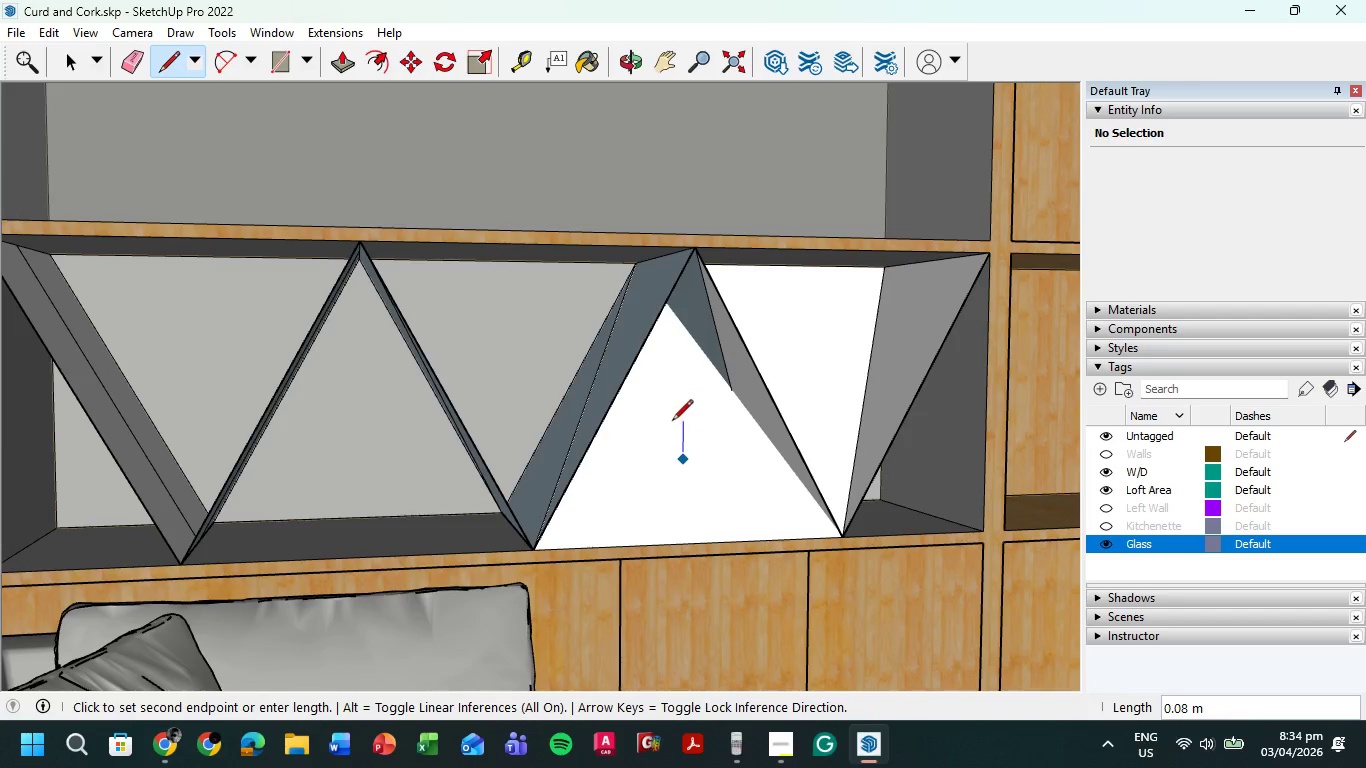 
left_click([672, 422])
 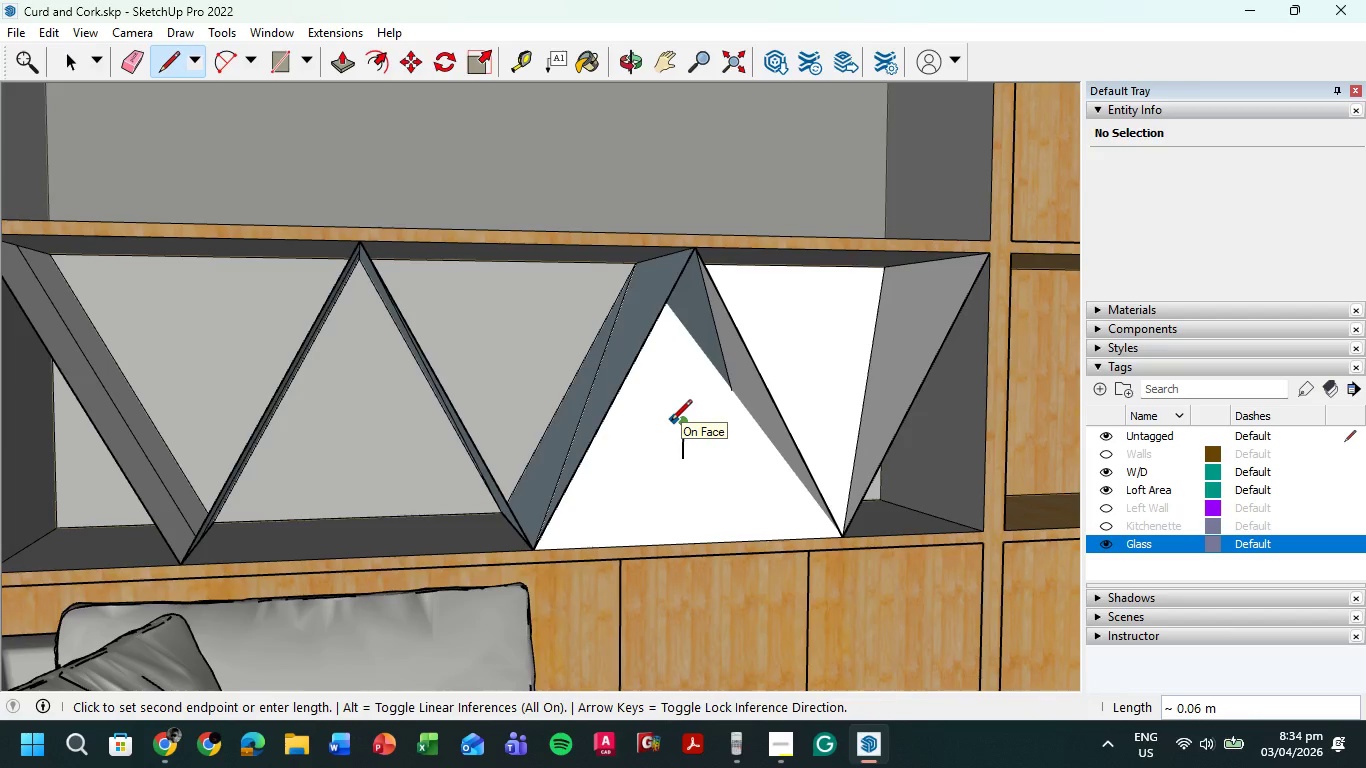 
key(Escape)
 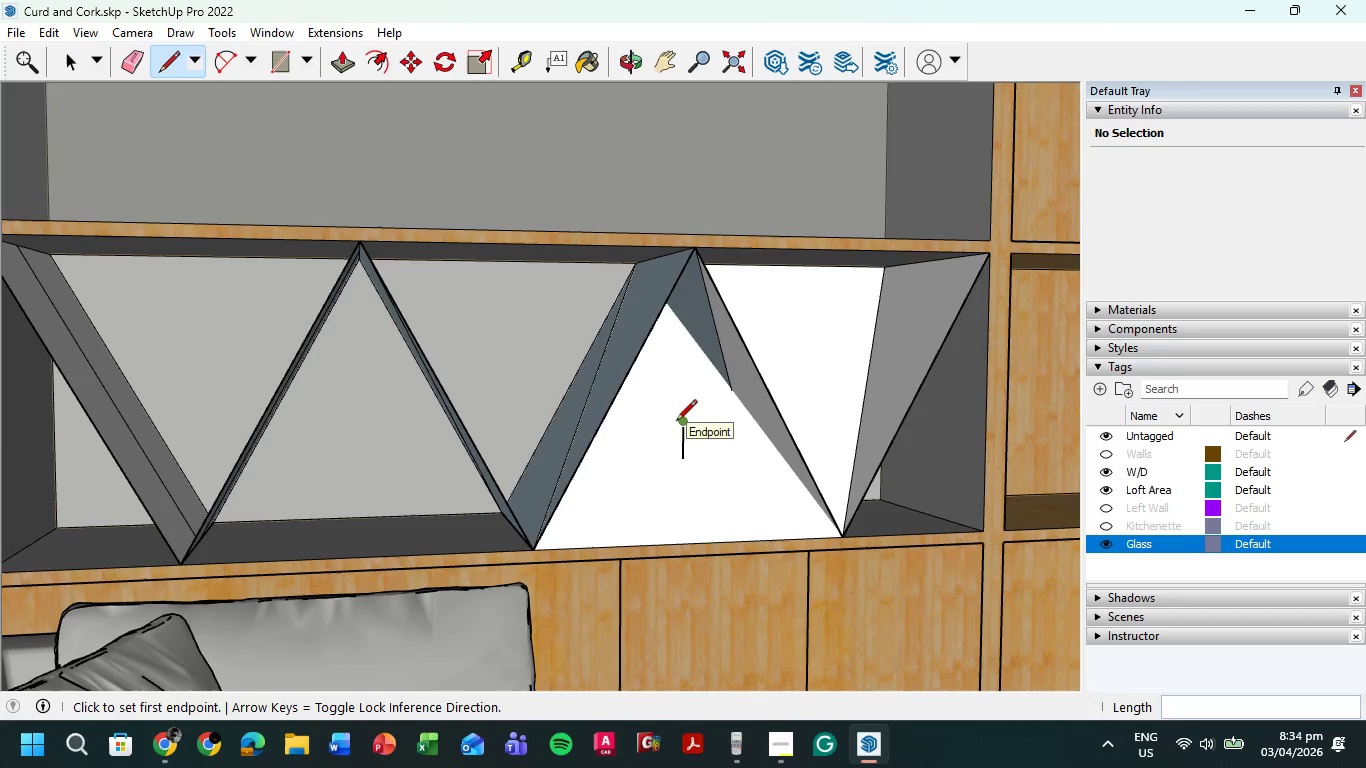 
key(Control+Z)
 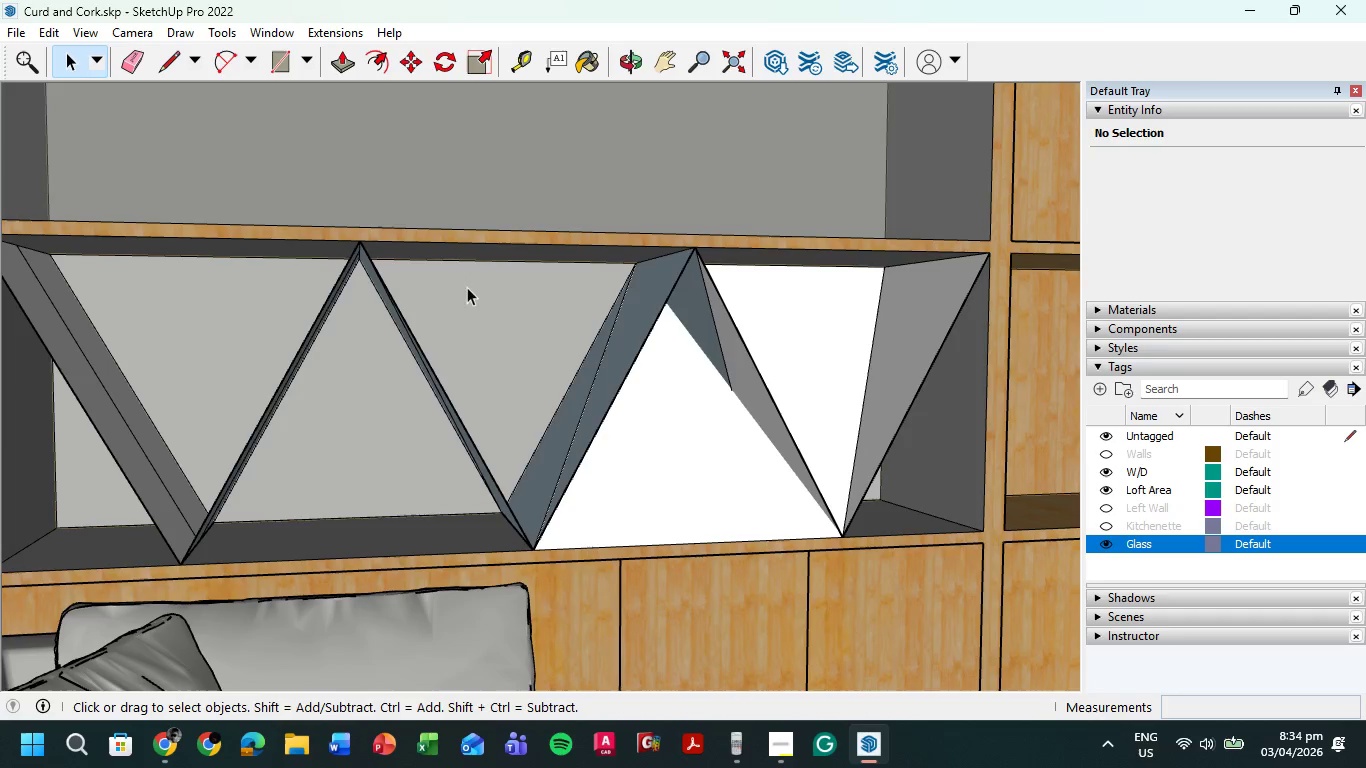 
double_click([735, 491])
 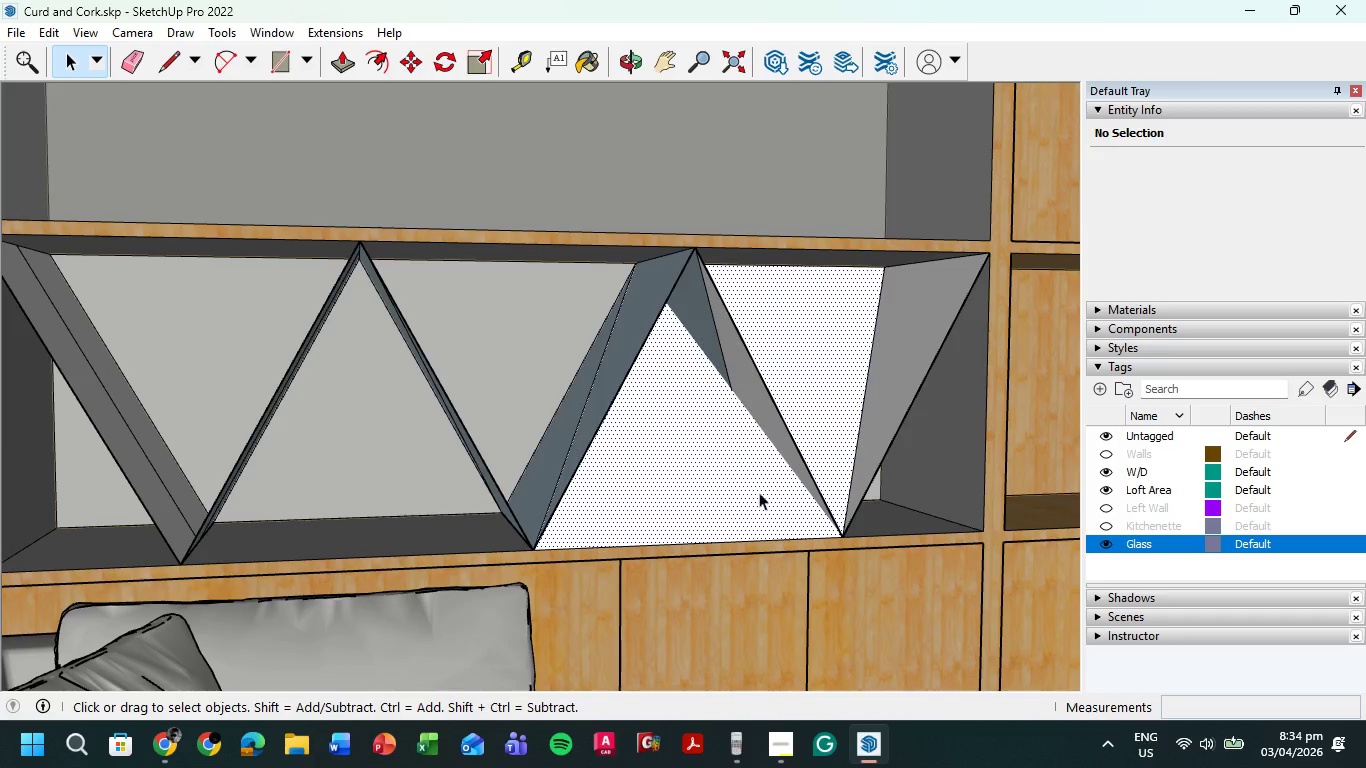 
key(Delete)
 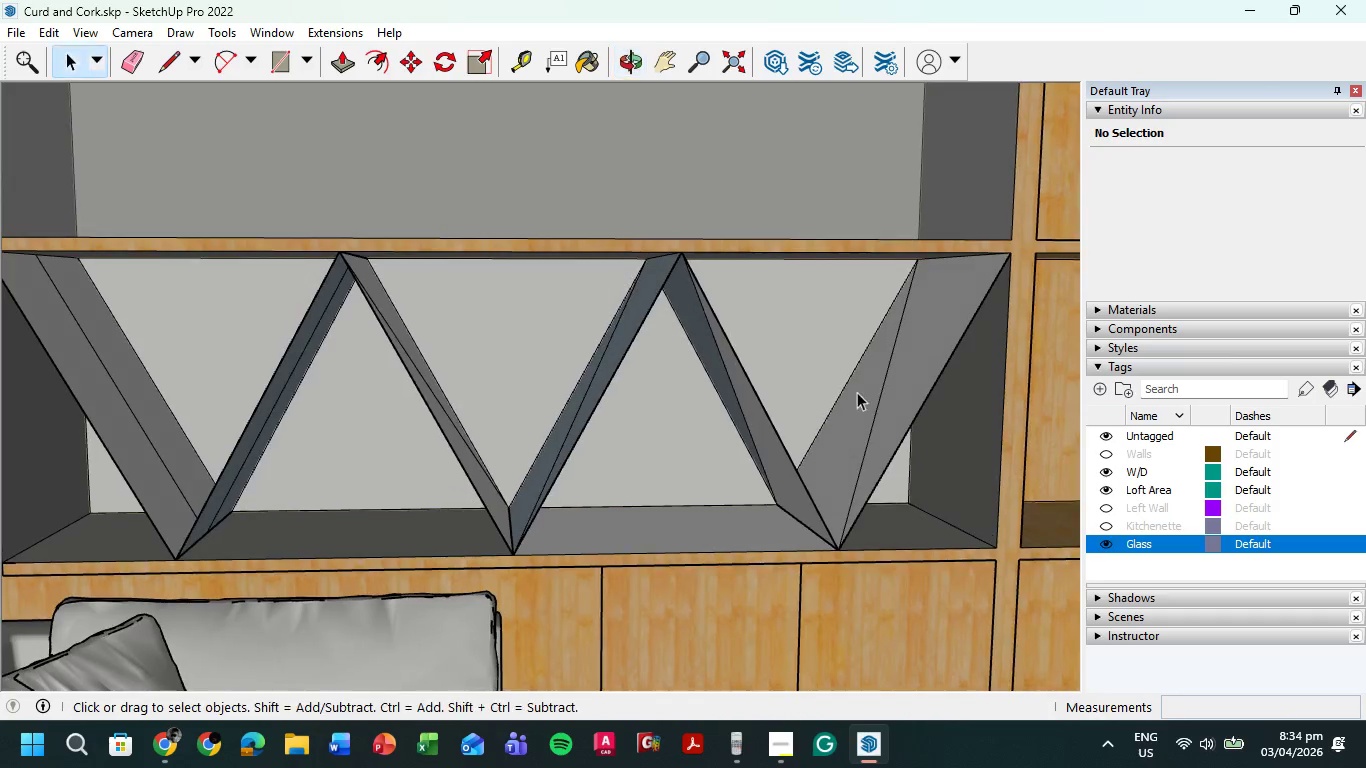 
left_click([883, 390])
 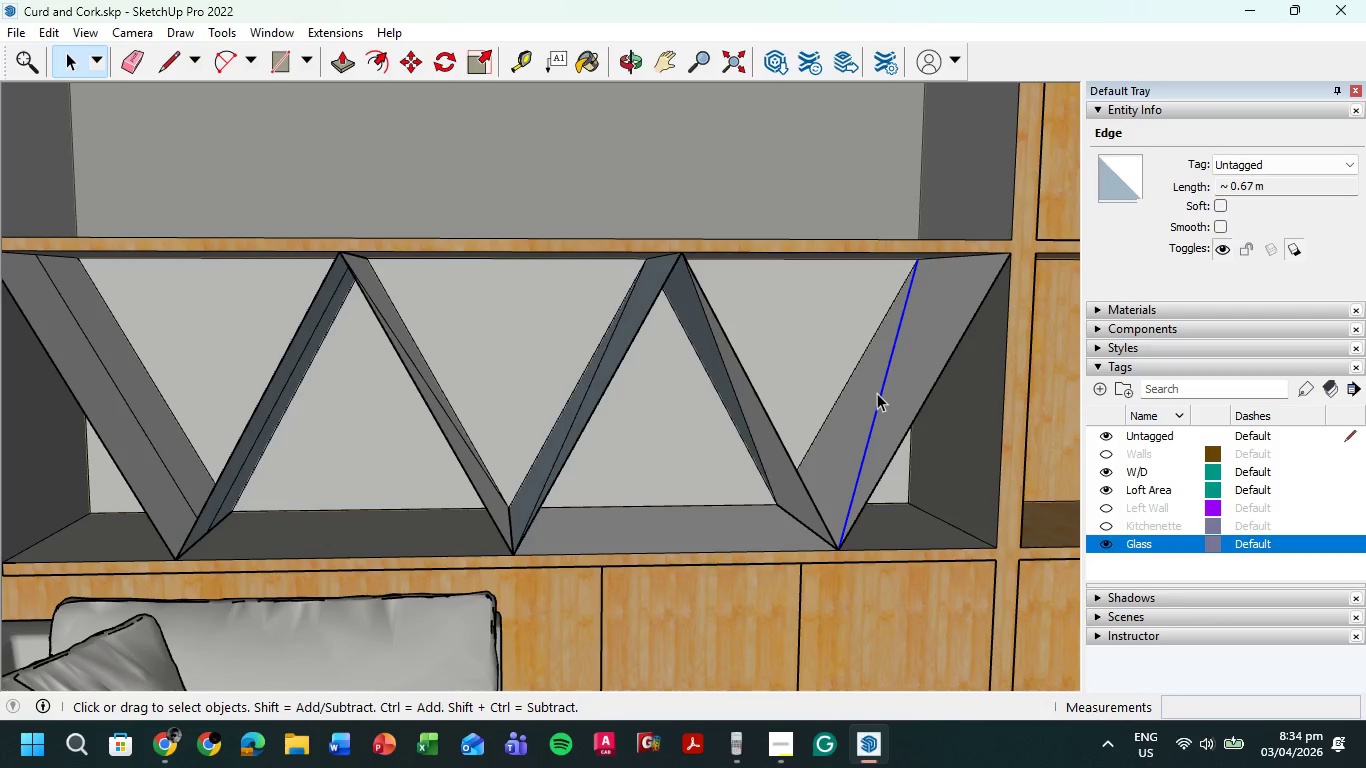 
key(Delete)
 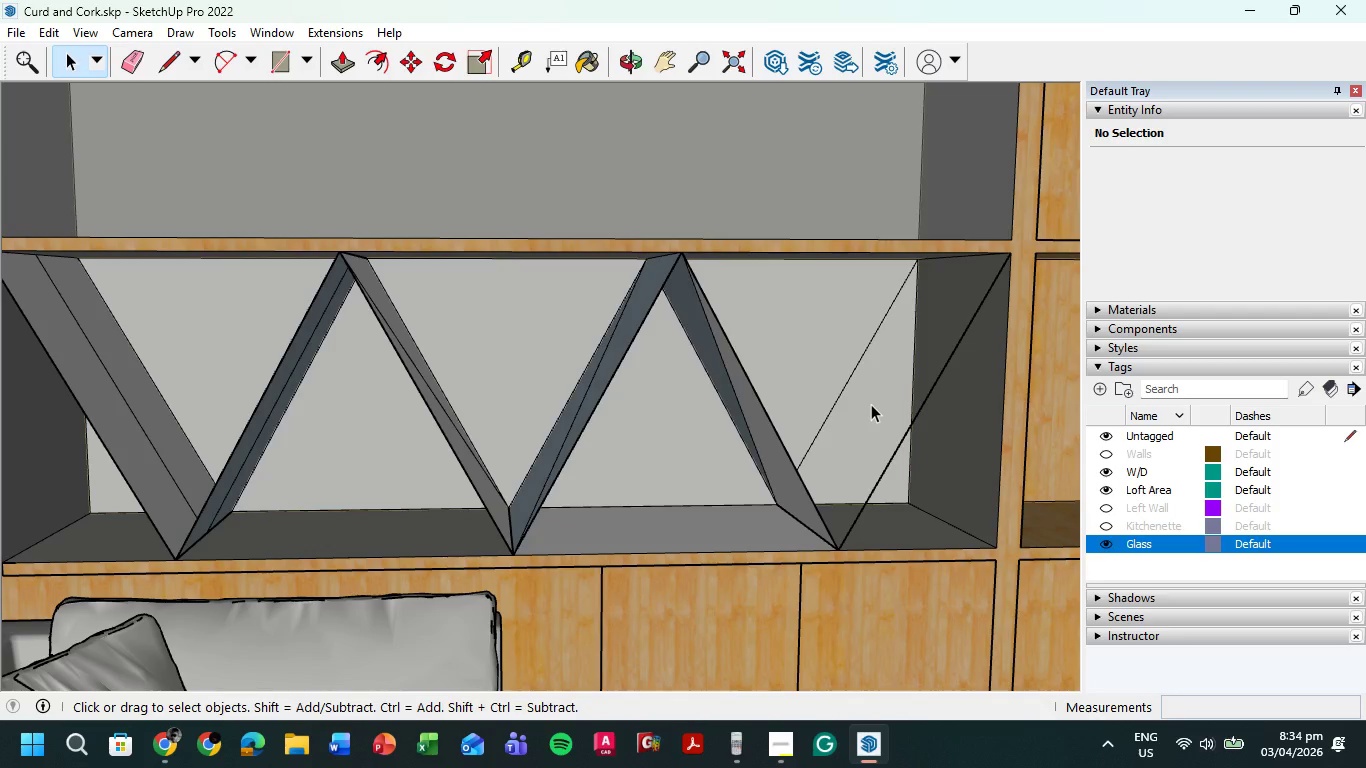 
key(Control+Z)
 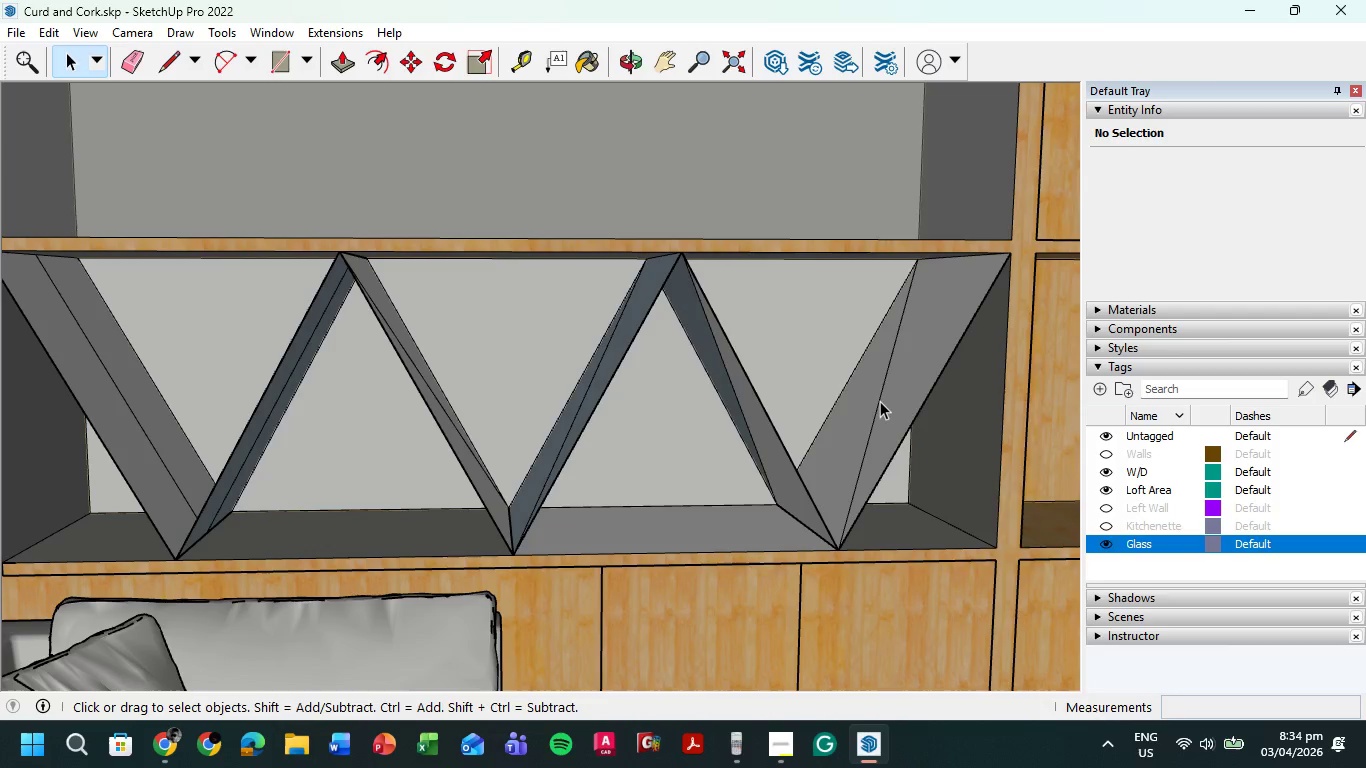 
right_click([880, 401])
 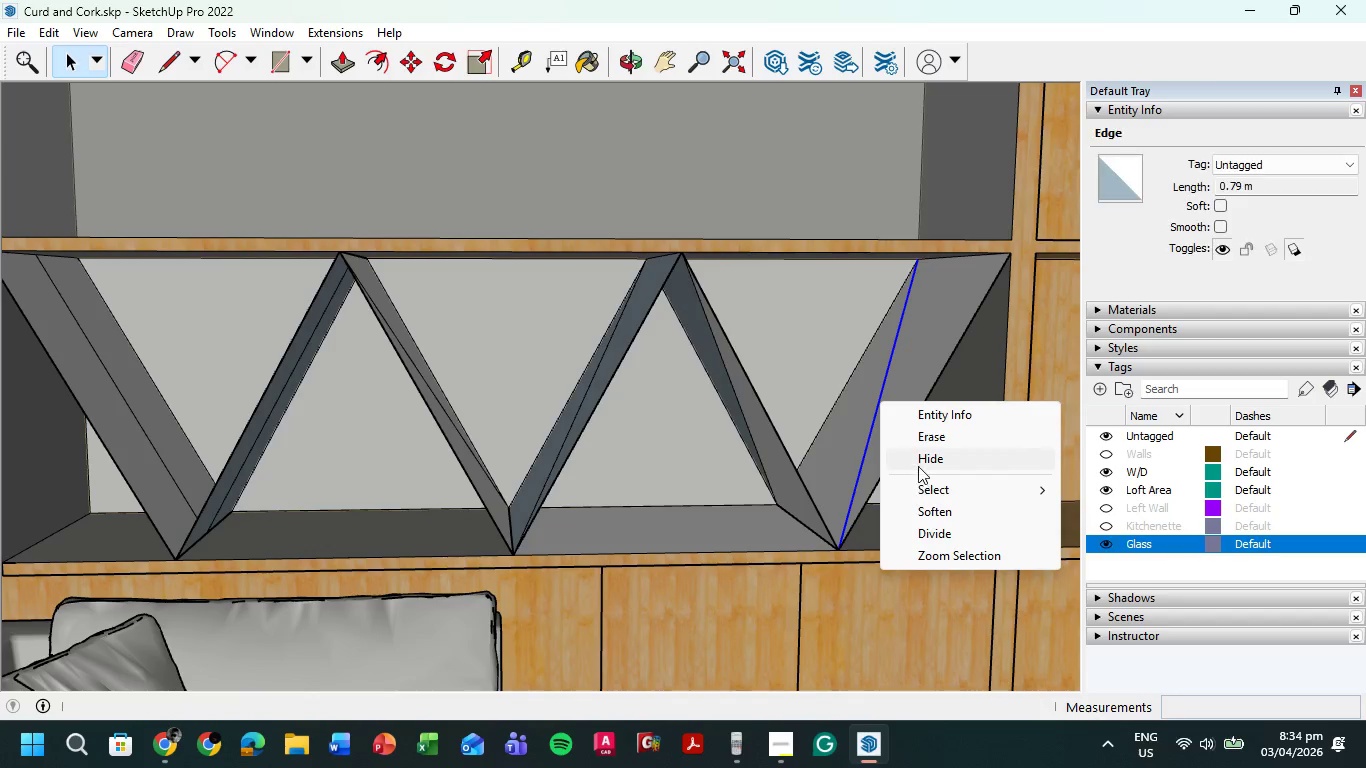 
left_click([918, 463])
 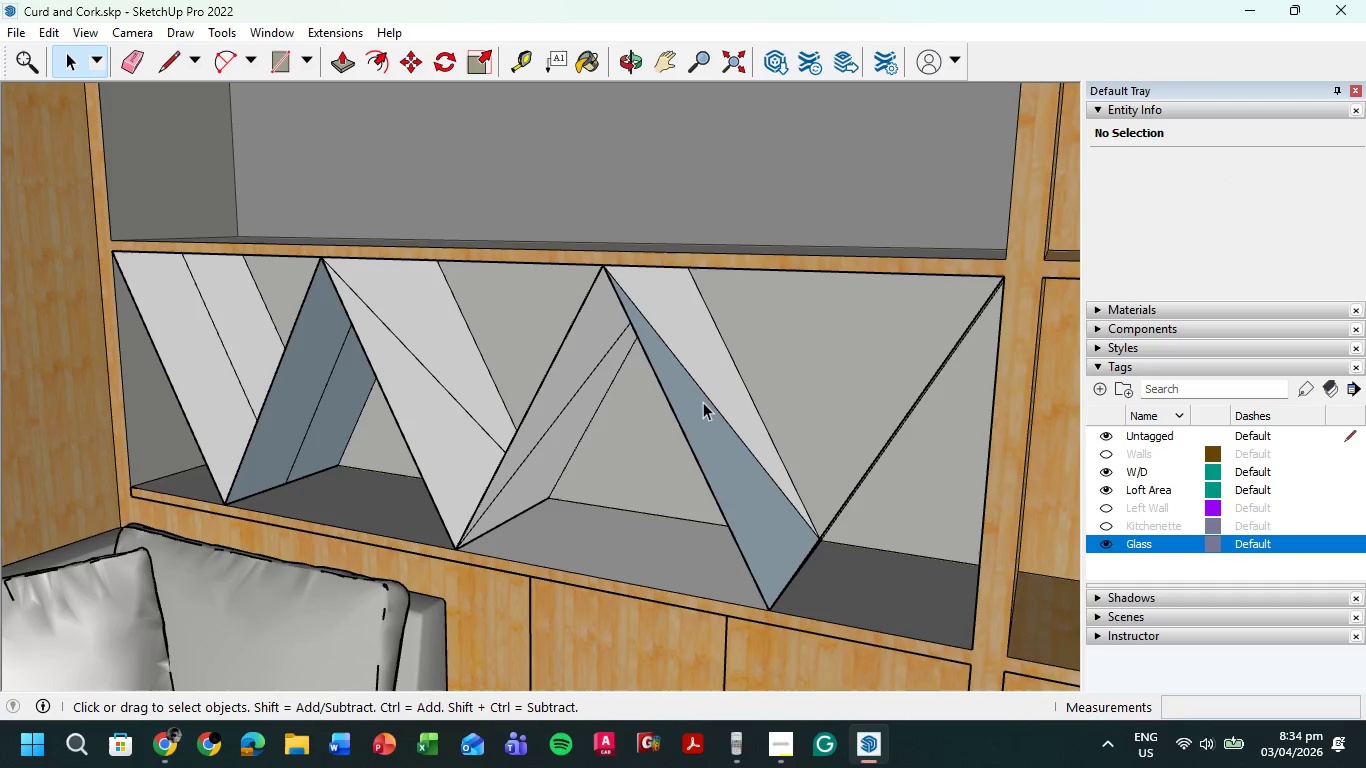 
right_click([707, 396])
 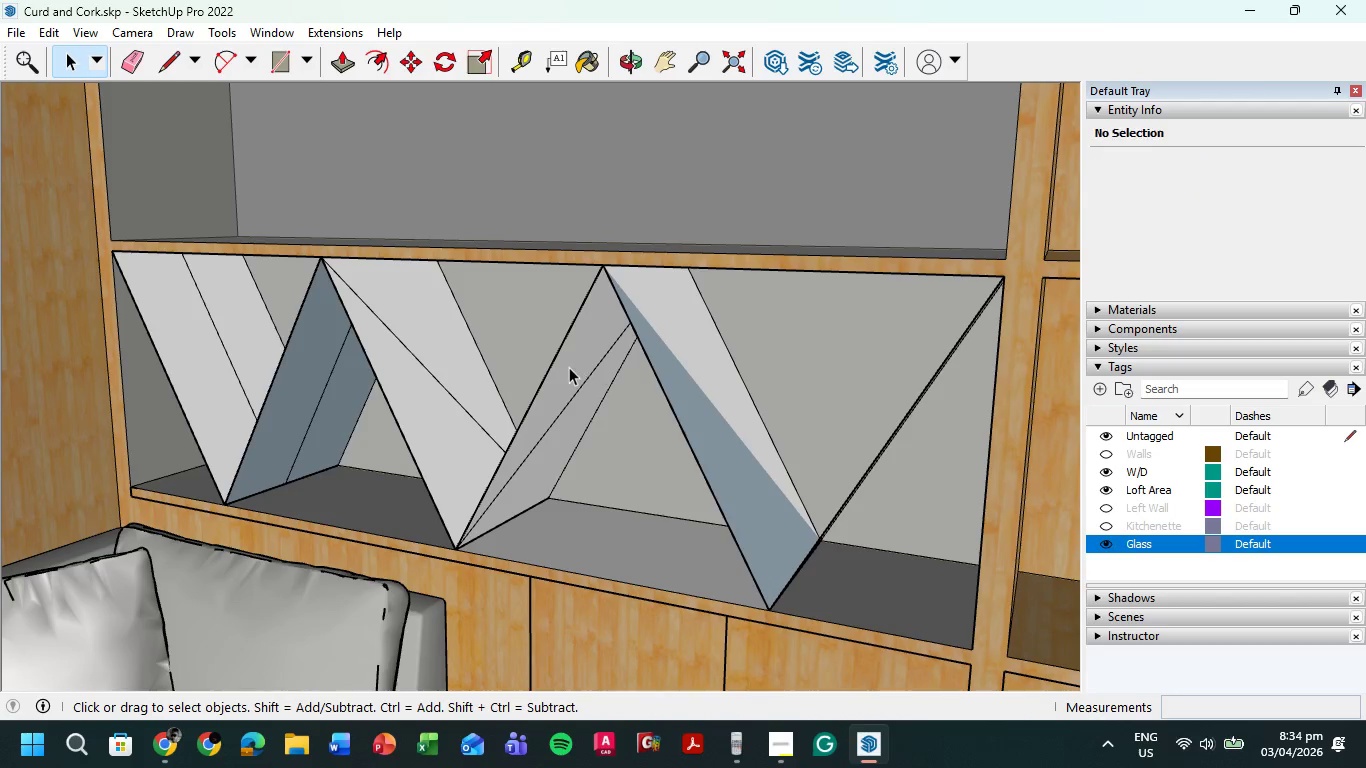 
left_click([580, 386])
 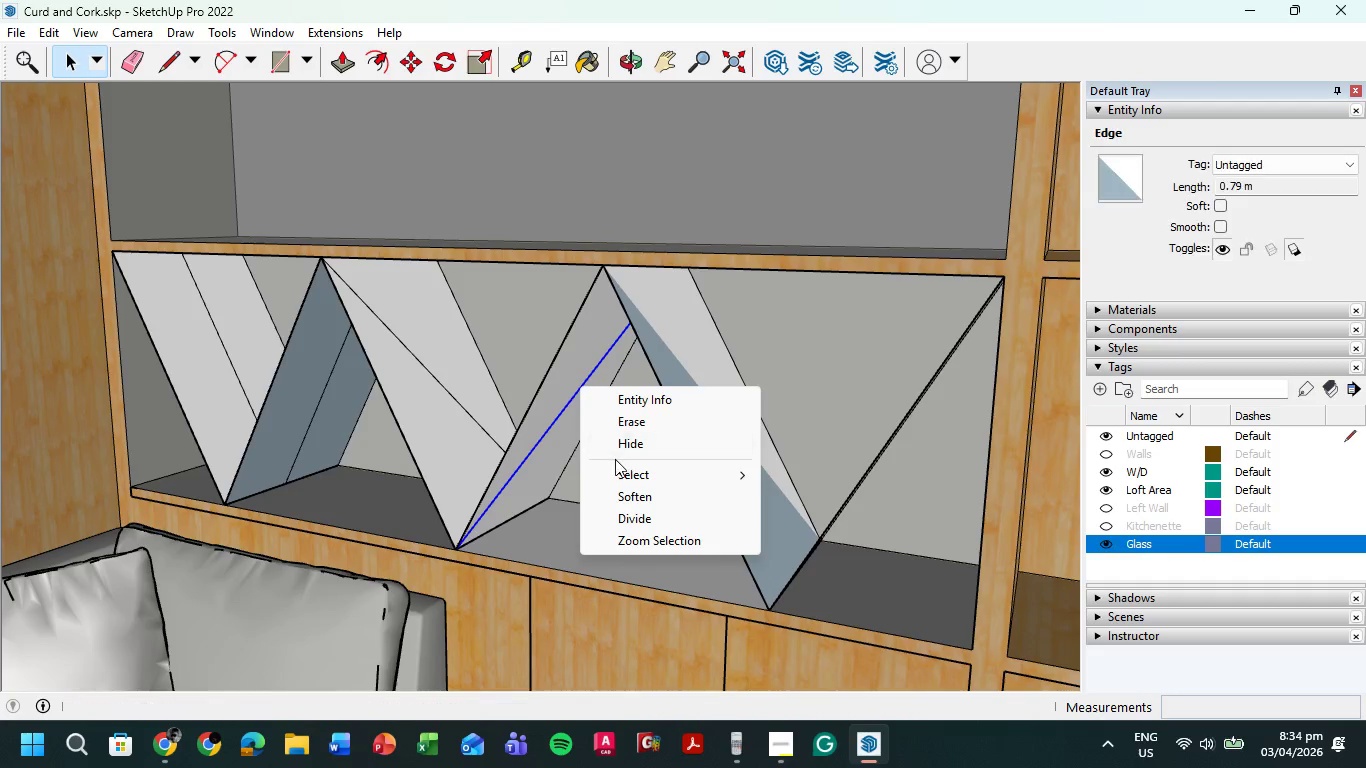 
left_click([618, 444])
 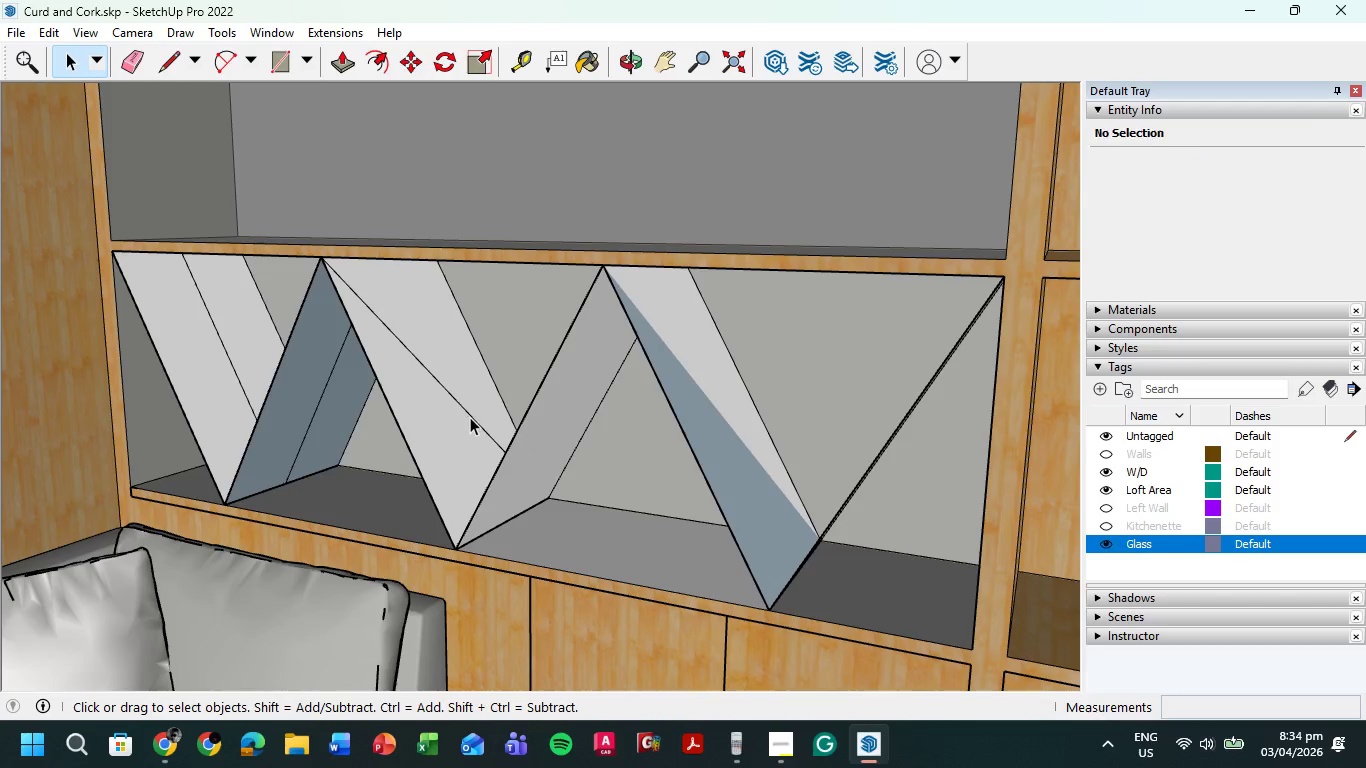 
right_click([470, 415])
 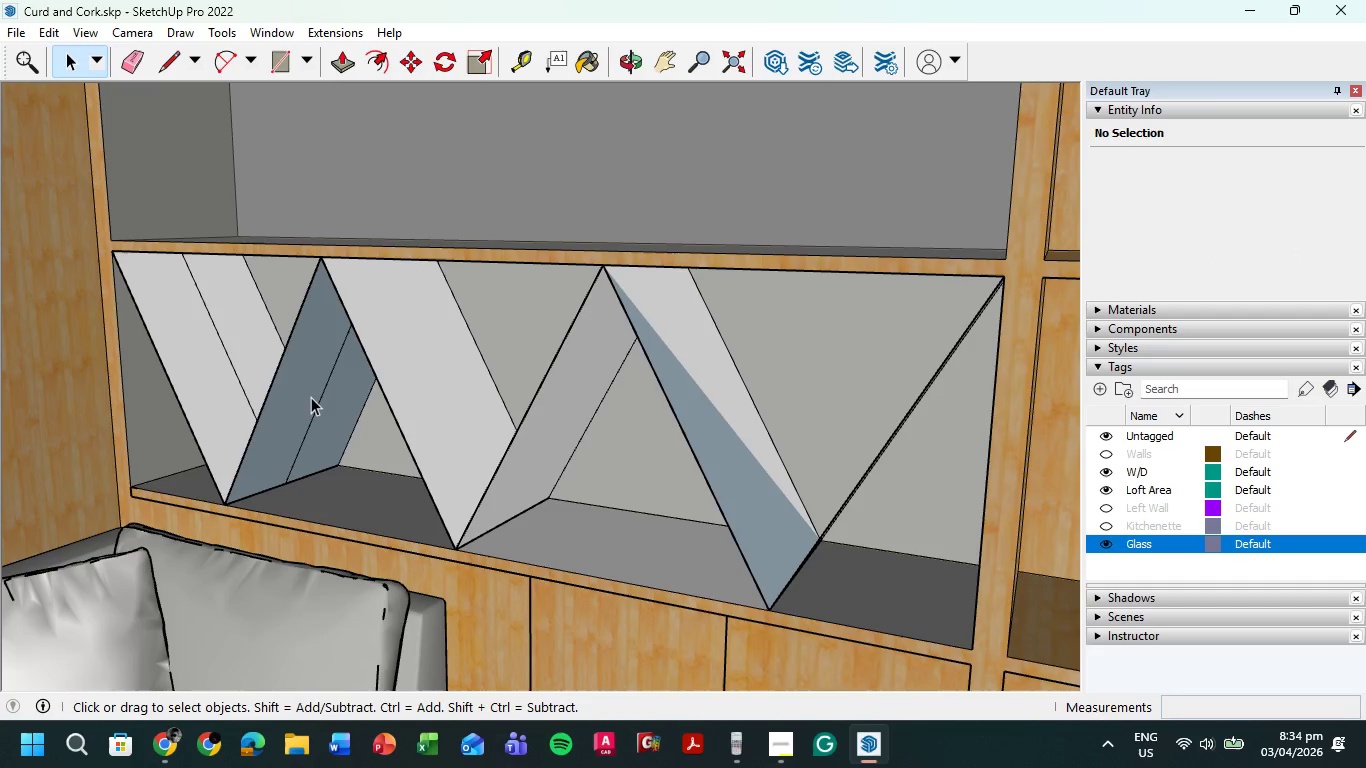 
right_click([317, 398])
 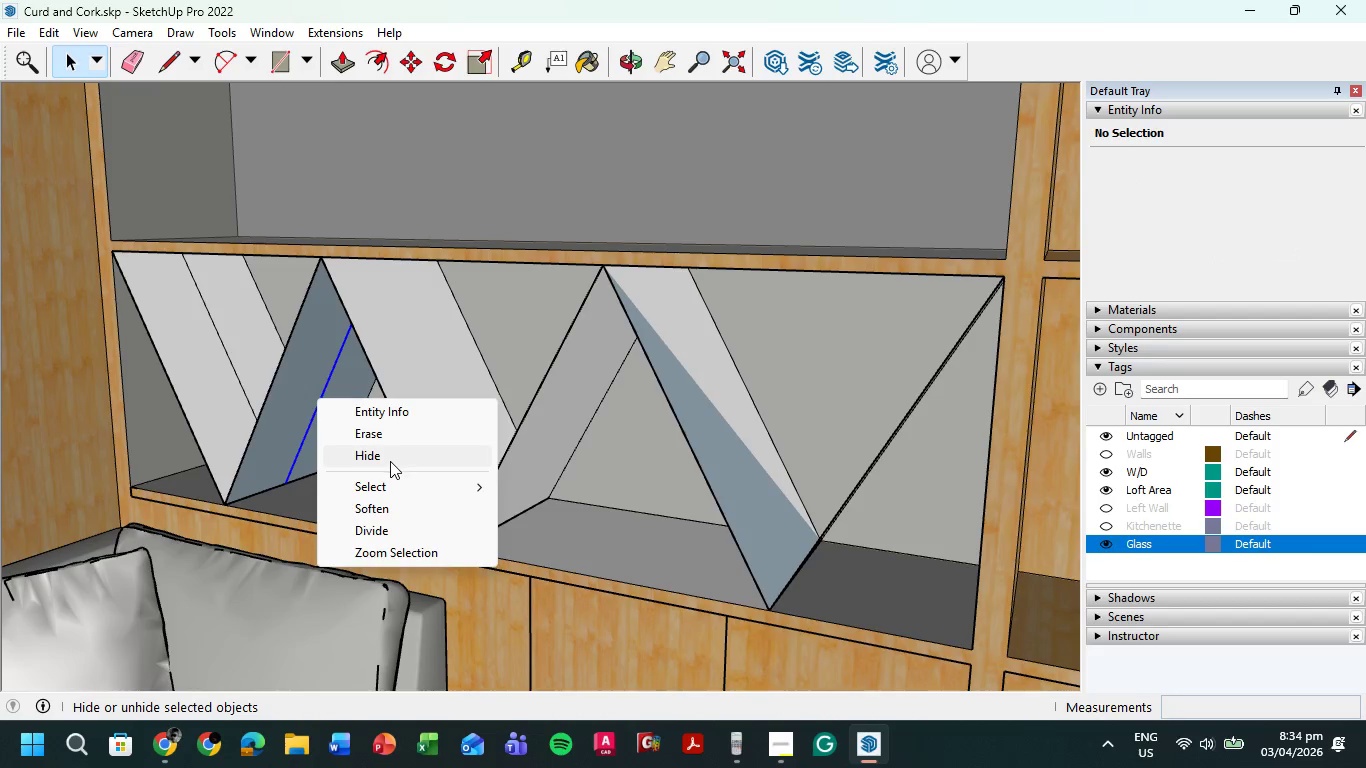 
left_click([390, 462])
 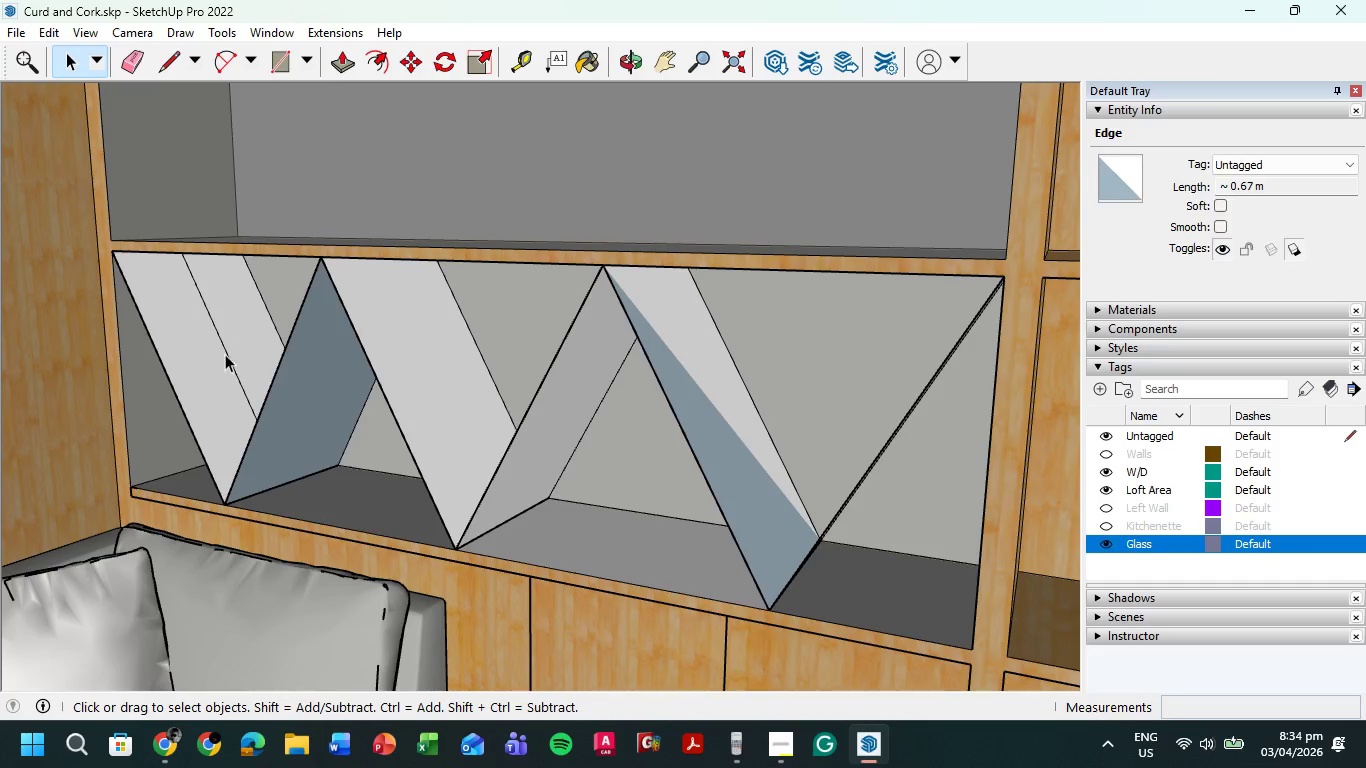 
right_click([226, 354])
 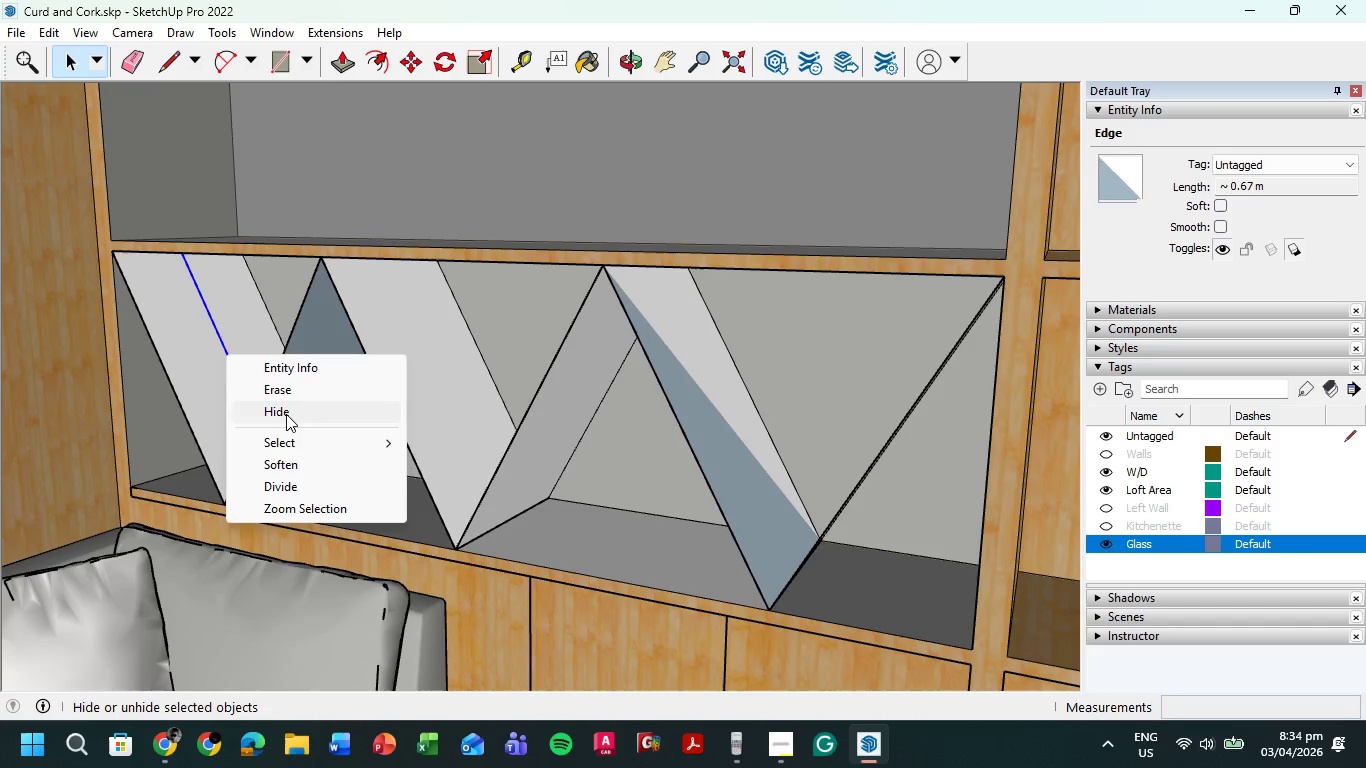 
left_click([286, 414])
 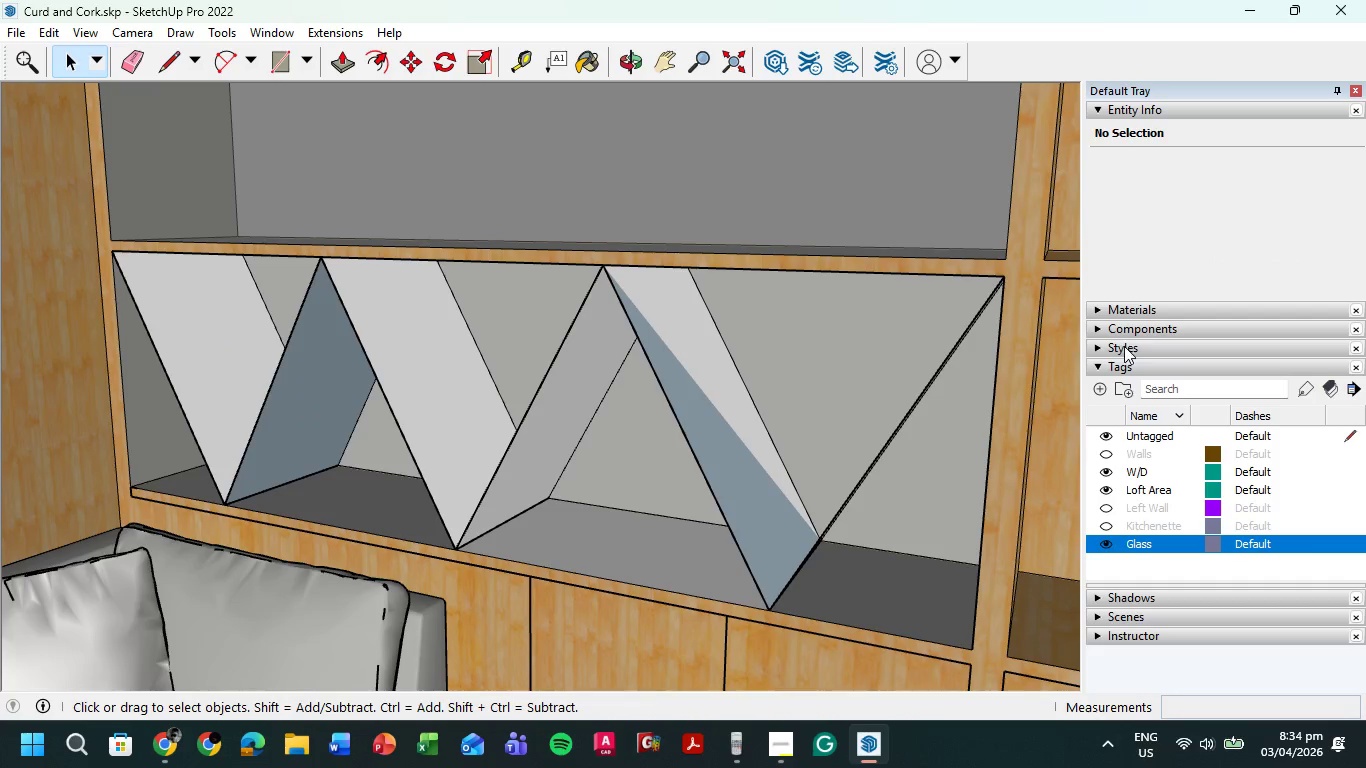 
left_click([1126, 307])
 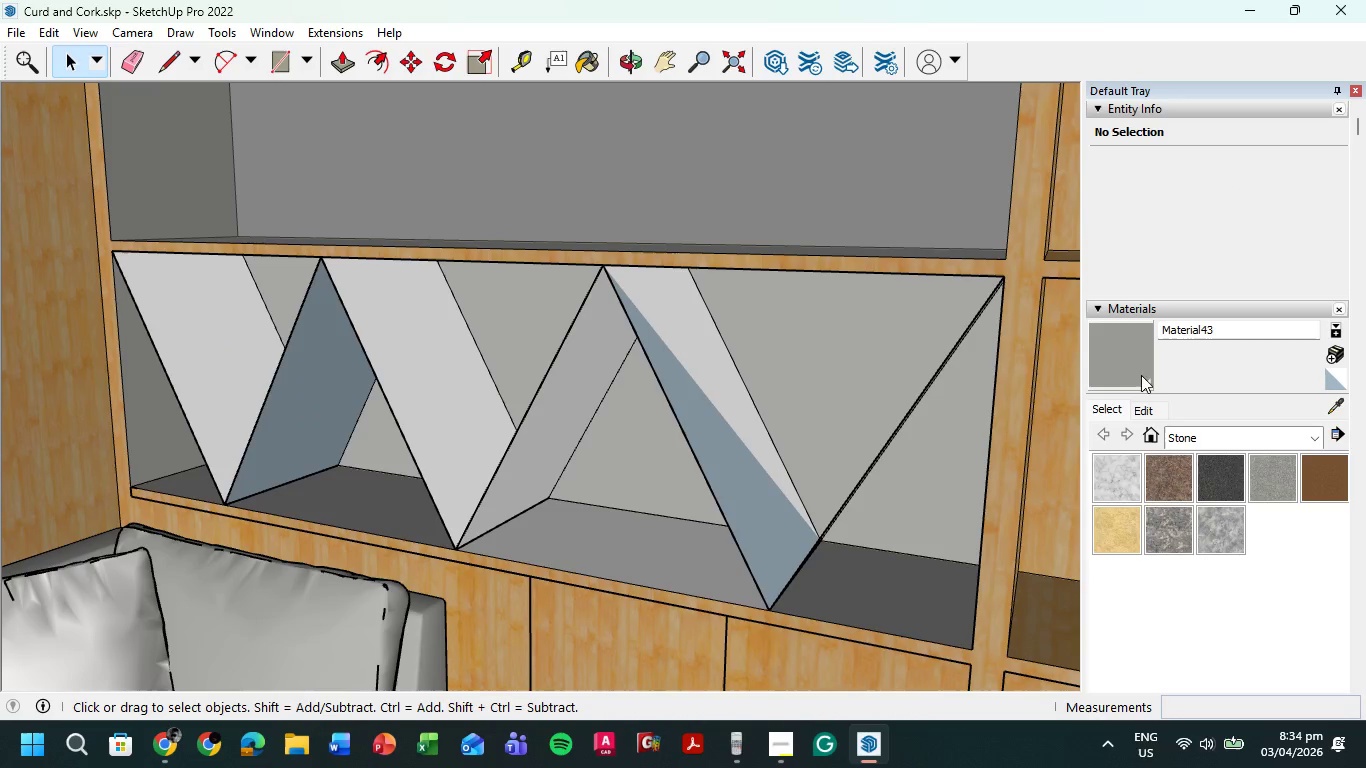 
left_click([1134, 361])
 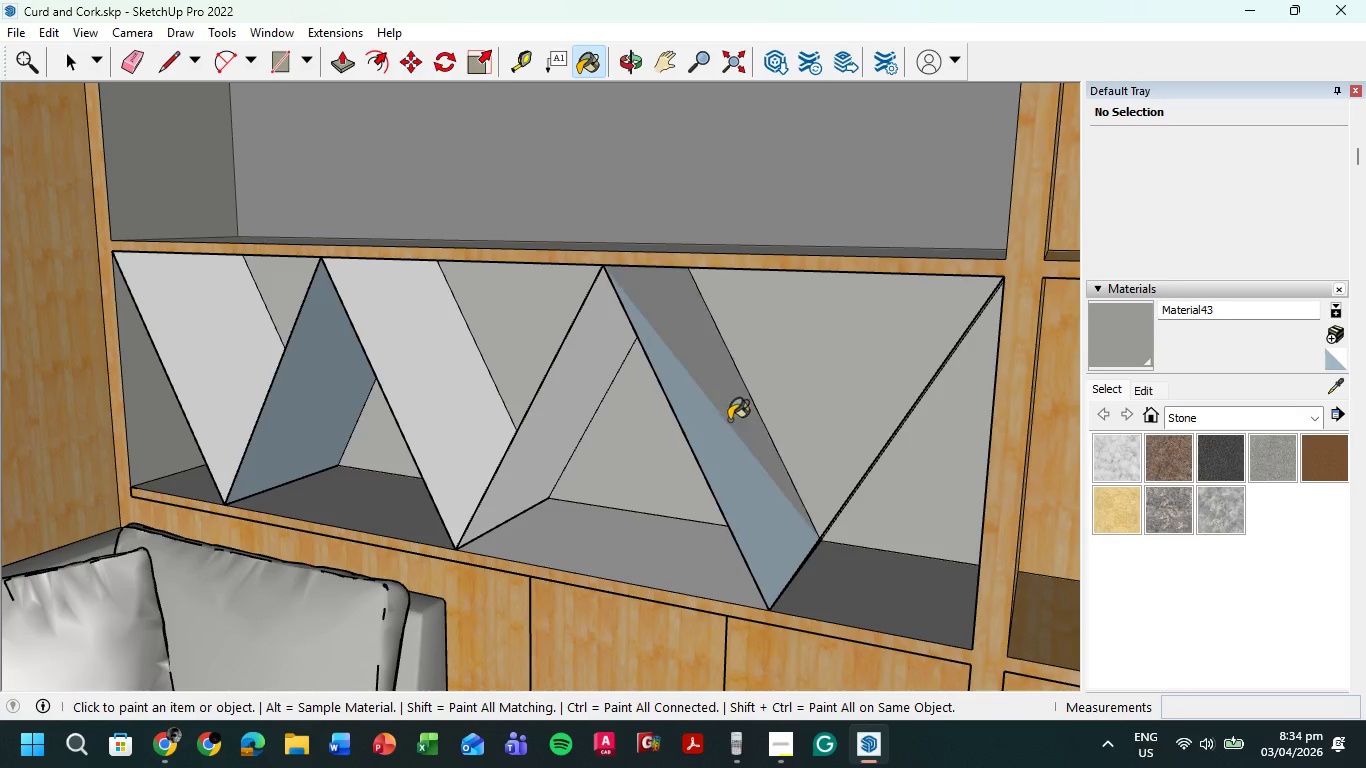 
double_click([721, 438])
 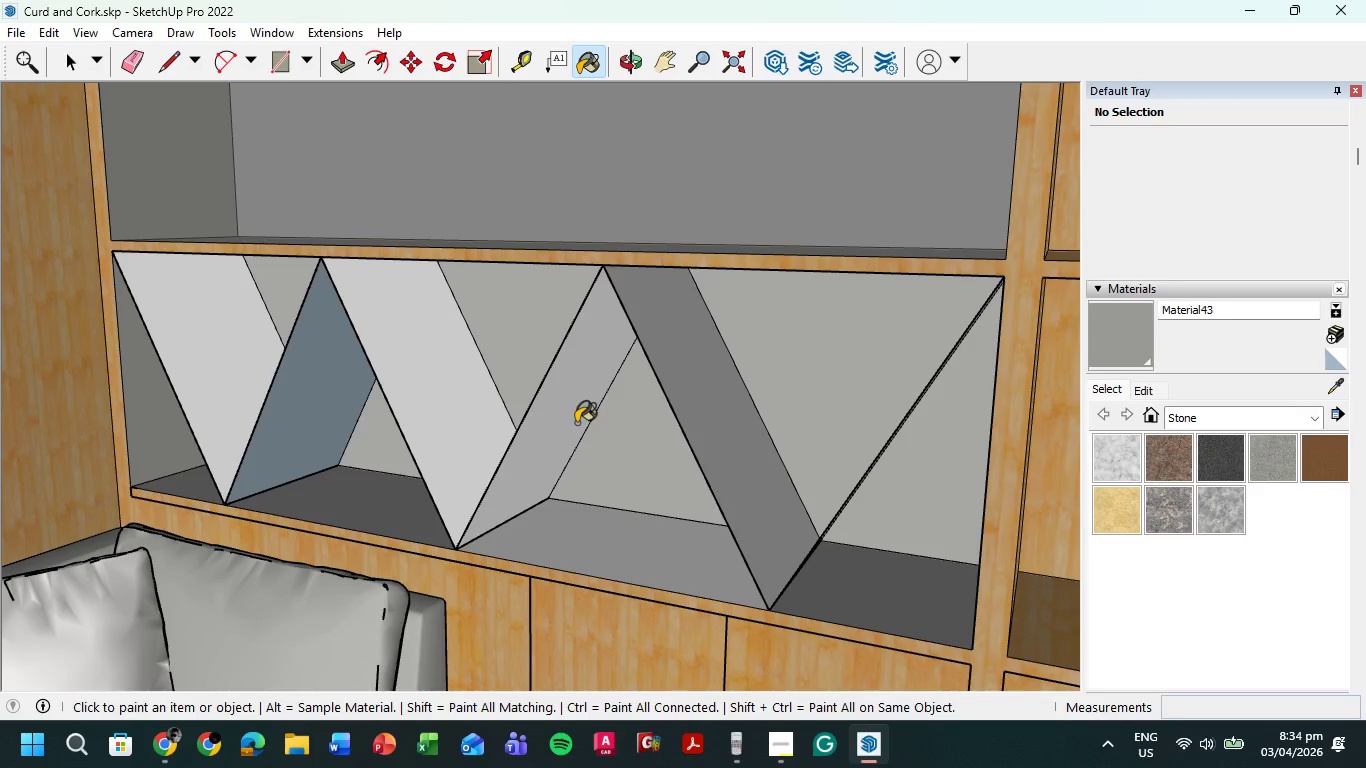 
left_click([573, 422])
 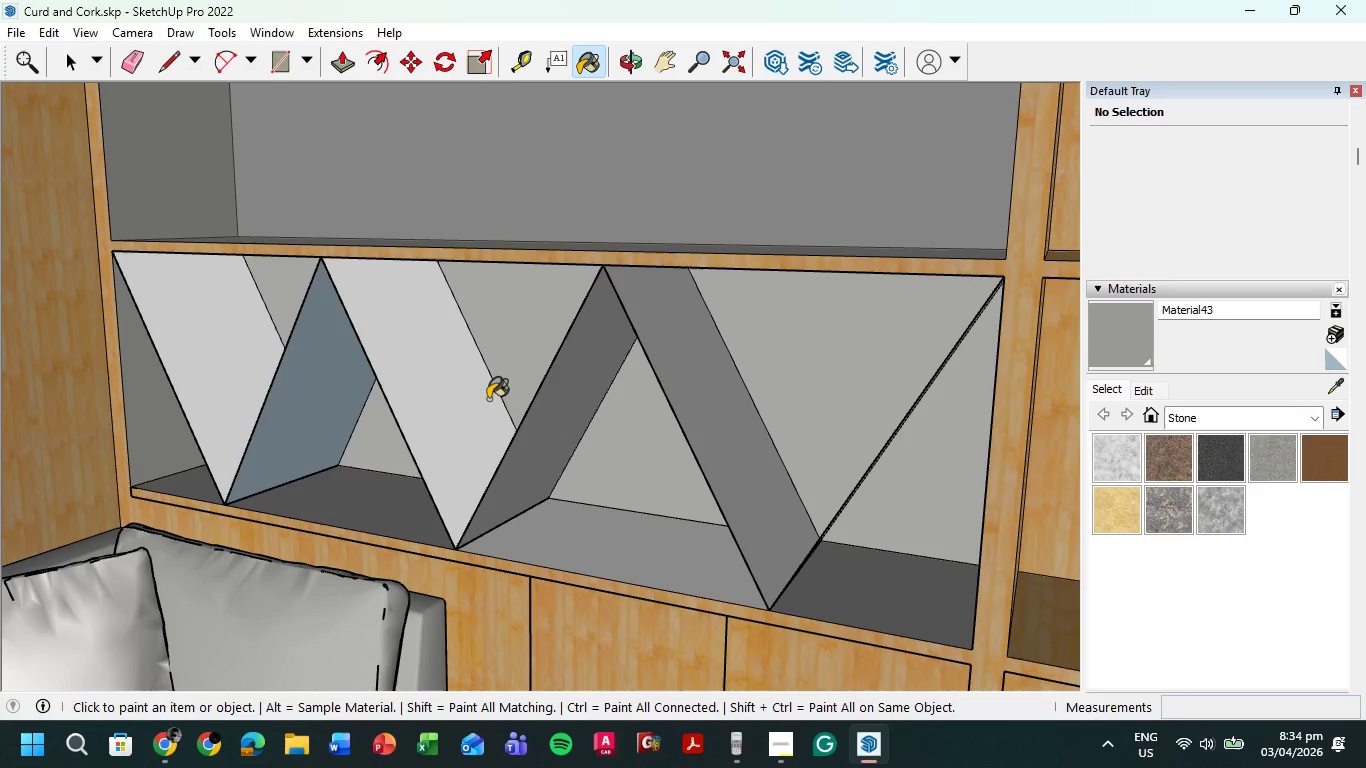 
double_click([480, 399])
 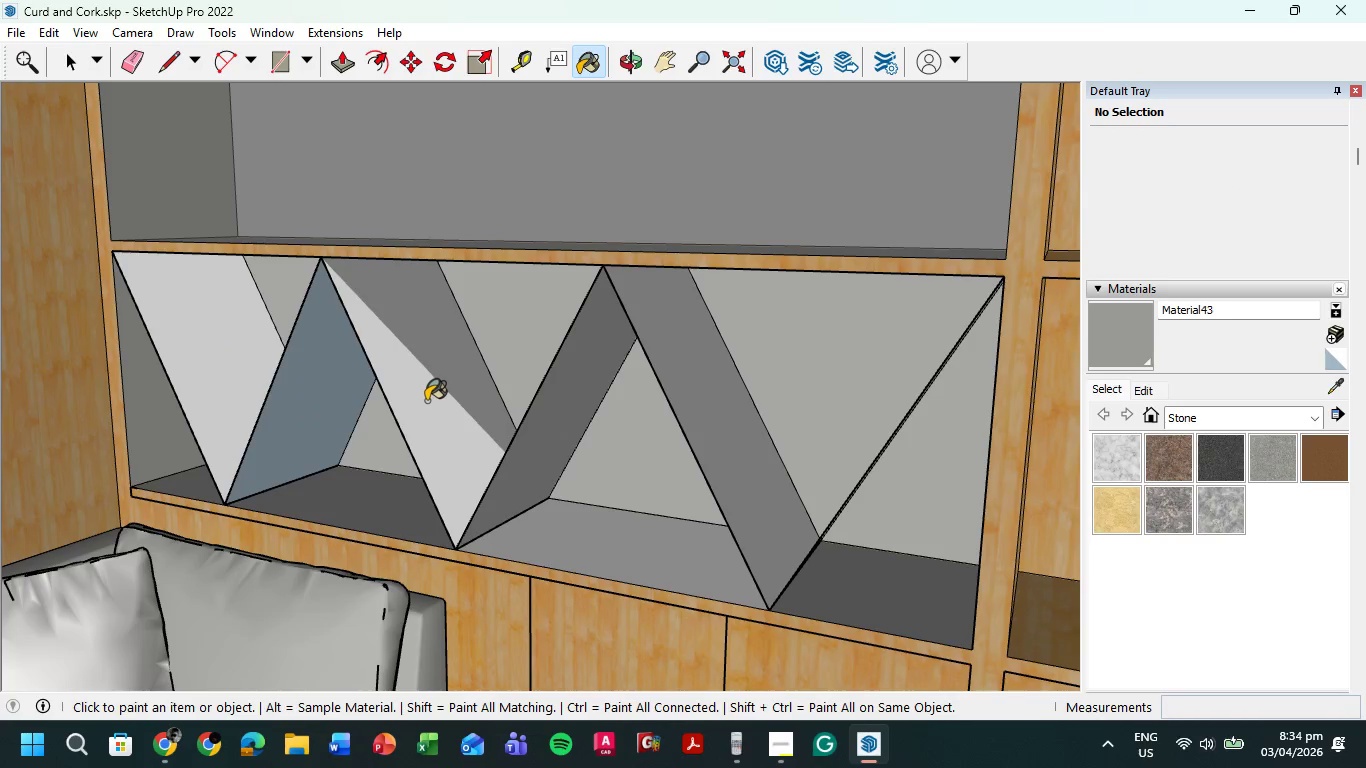 
triple_click([426, 401])
 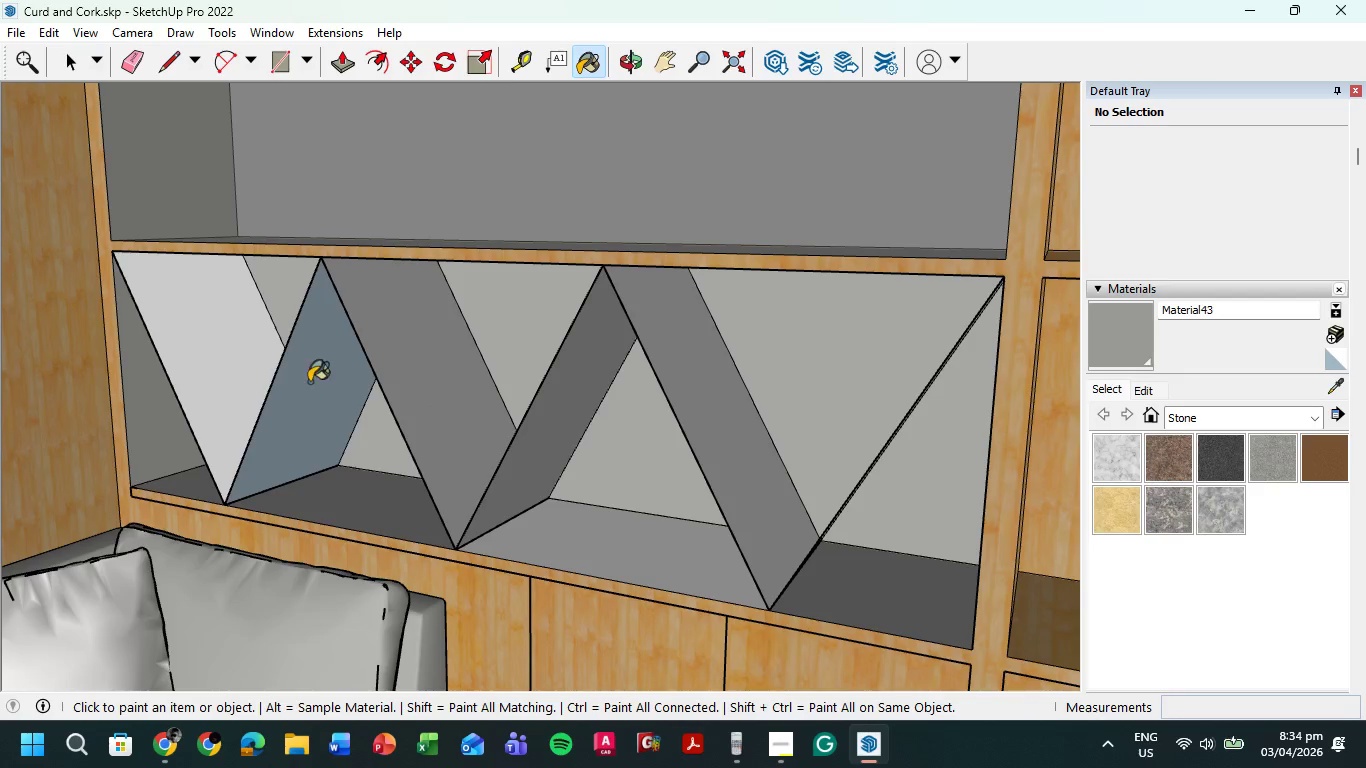 
left_click([311, 385])
 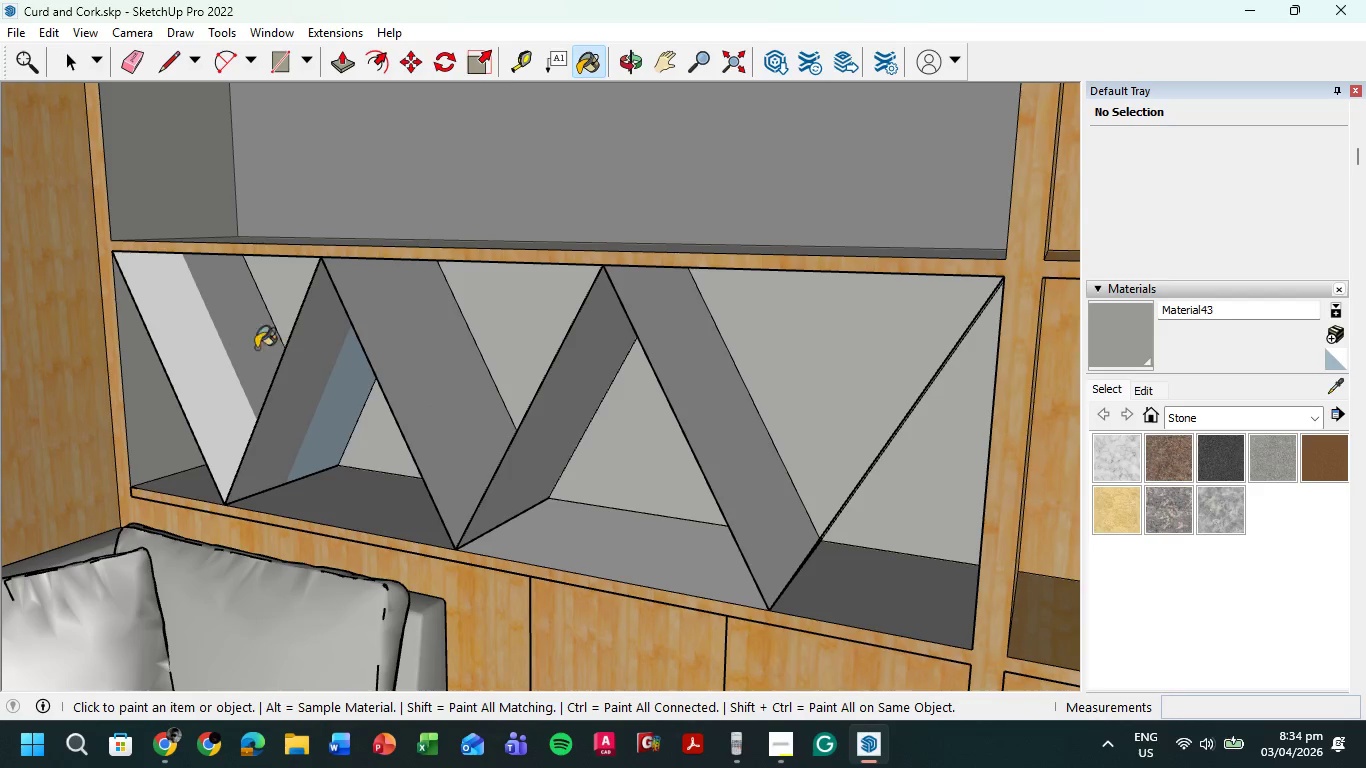 
left_click([219, 366])
 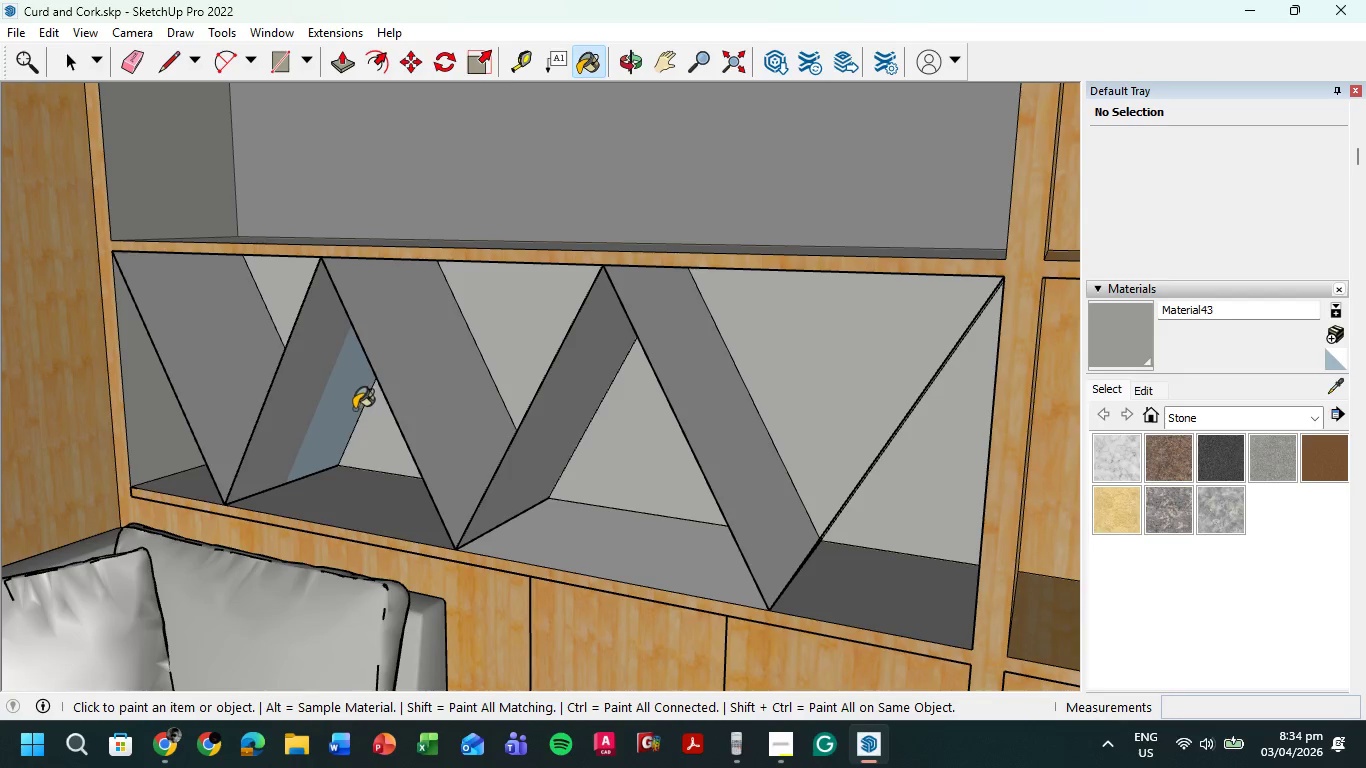 
left_click([348, 409])
 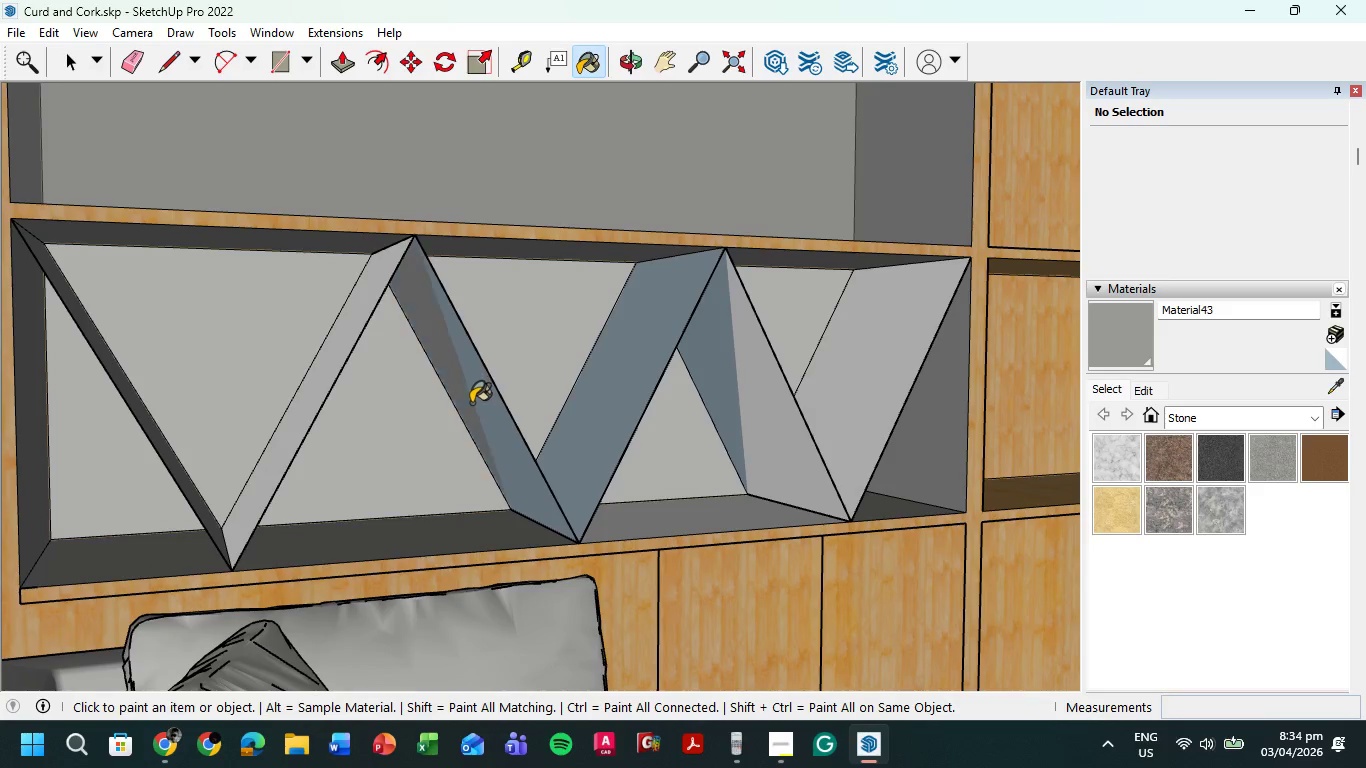 
double_click([596, 399])
 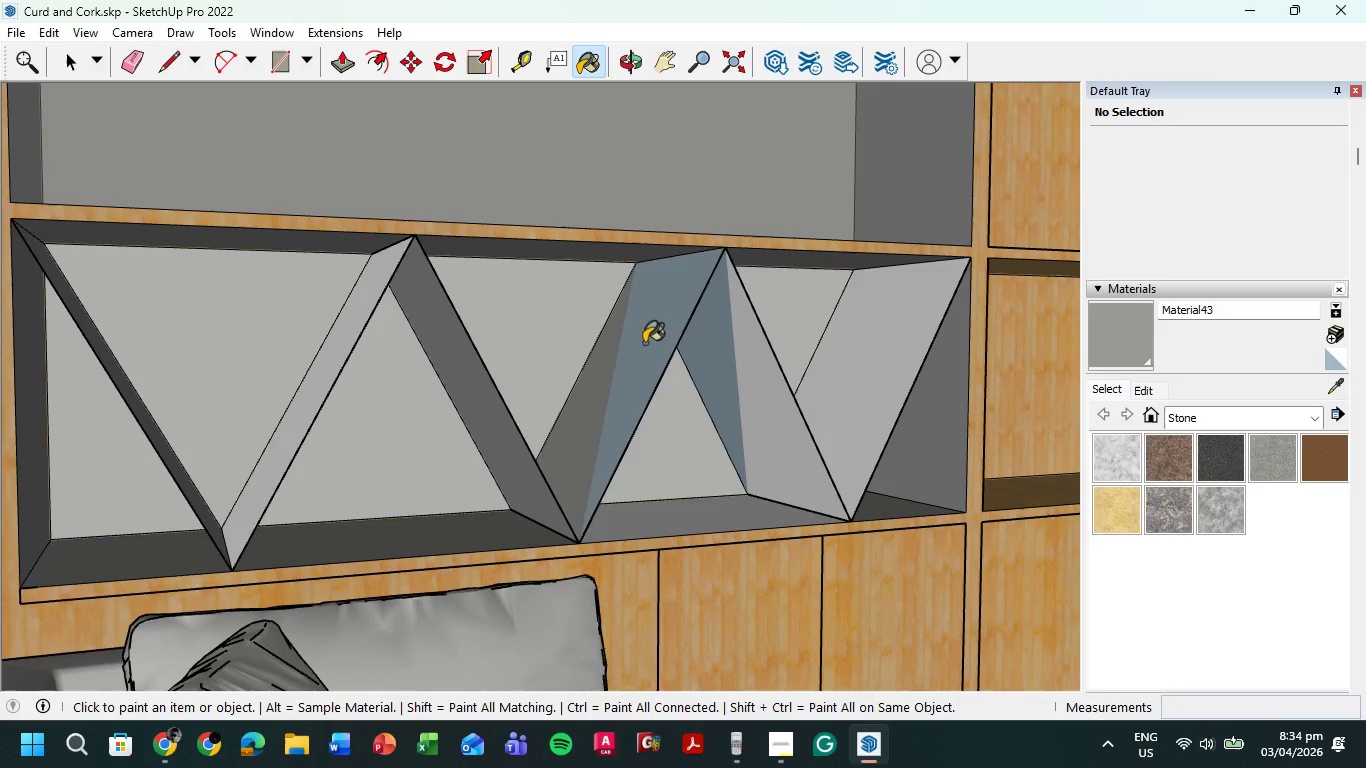 
triple_click([645, 341])
 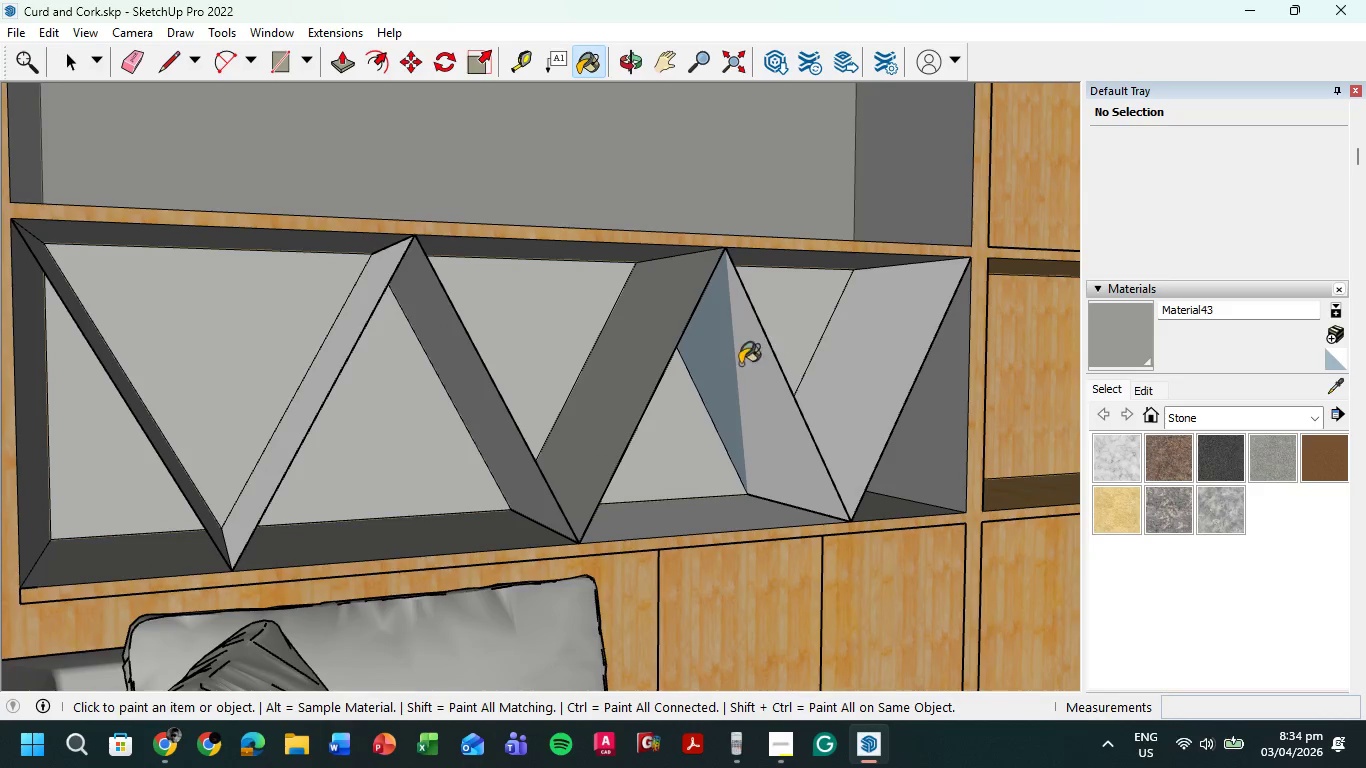 
left_click([714, 364])
 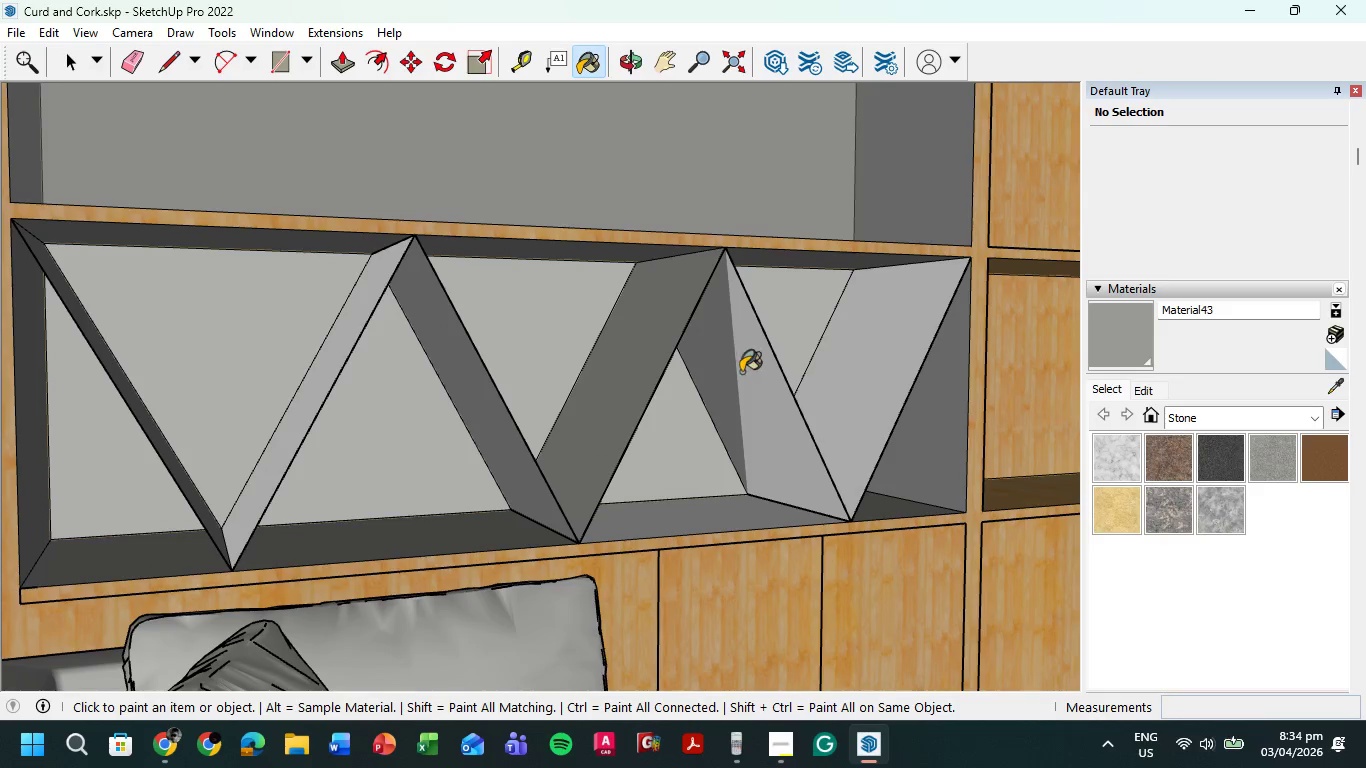 
left_click_drag(start_coordinate=[749, 374], to_coordinate=[758, 377])
 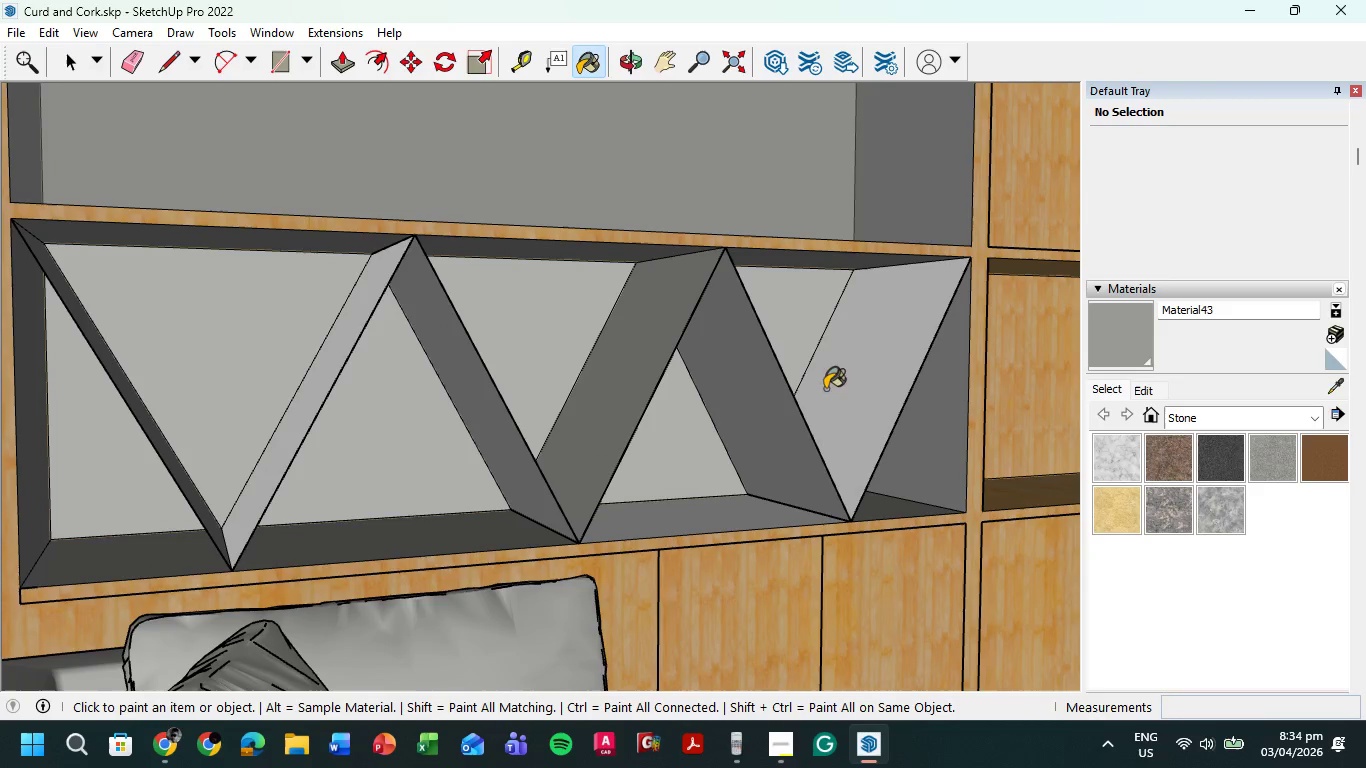 
left_click([888, 387])
 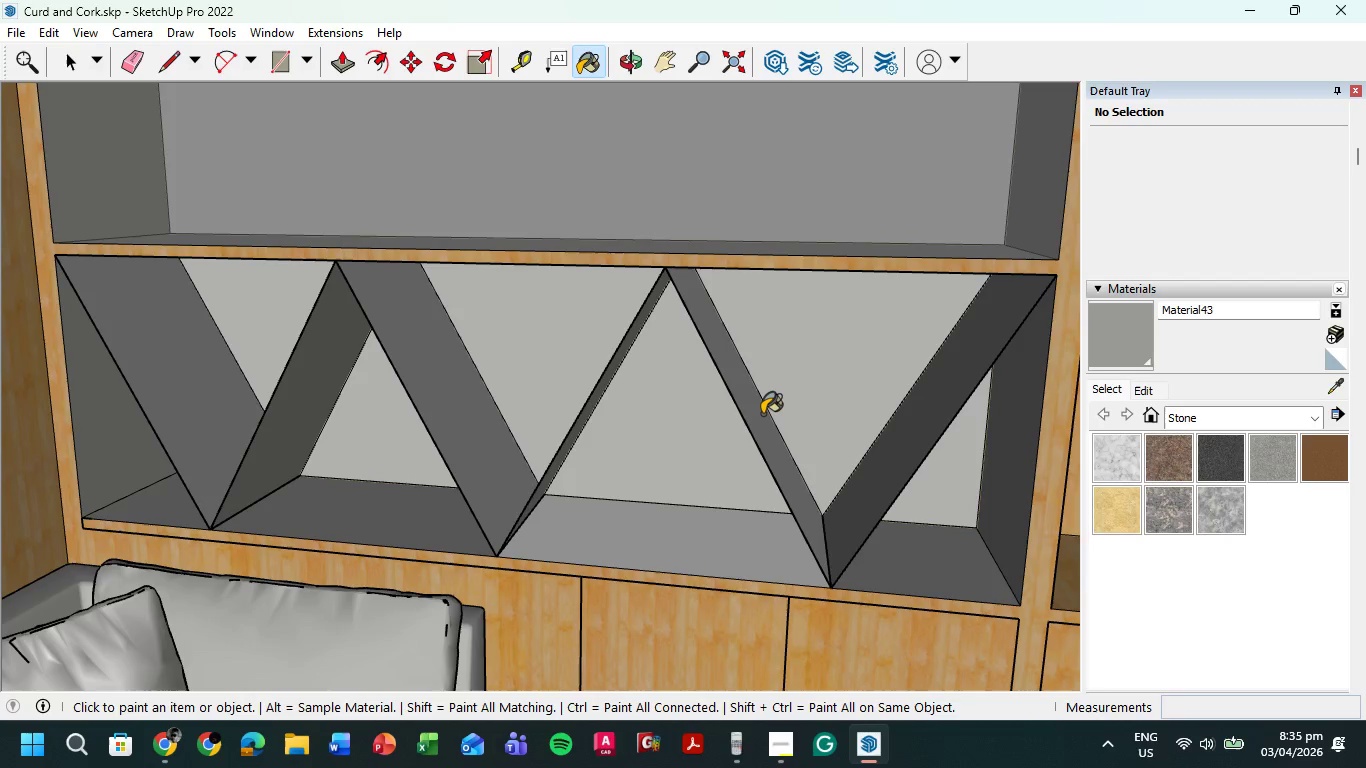 
scroll: coordinate [867, 497], scroll_direction: up, amount: 1.0
 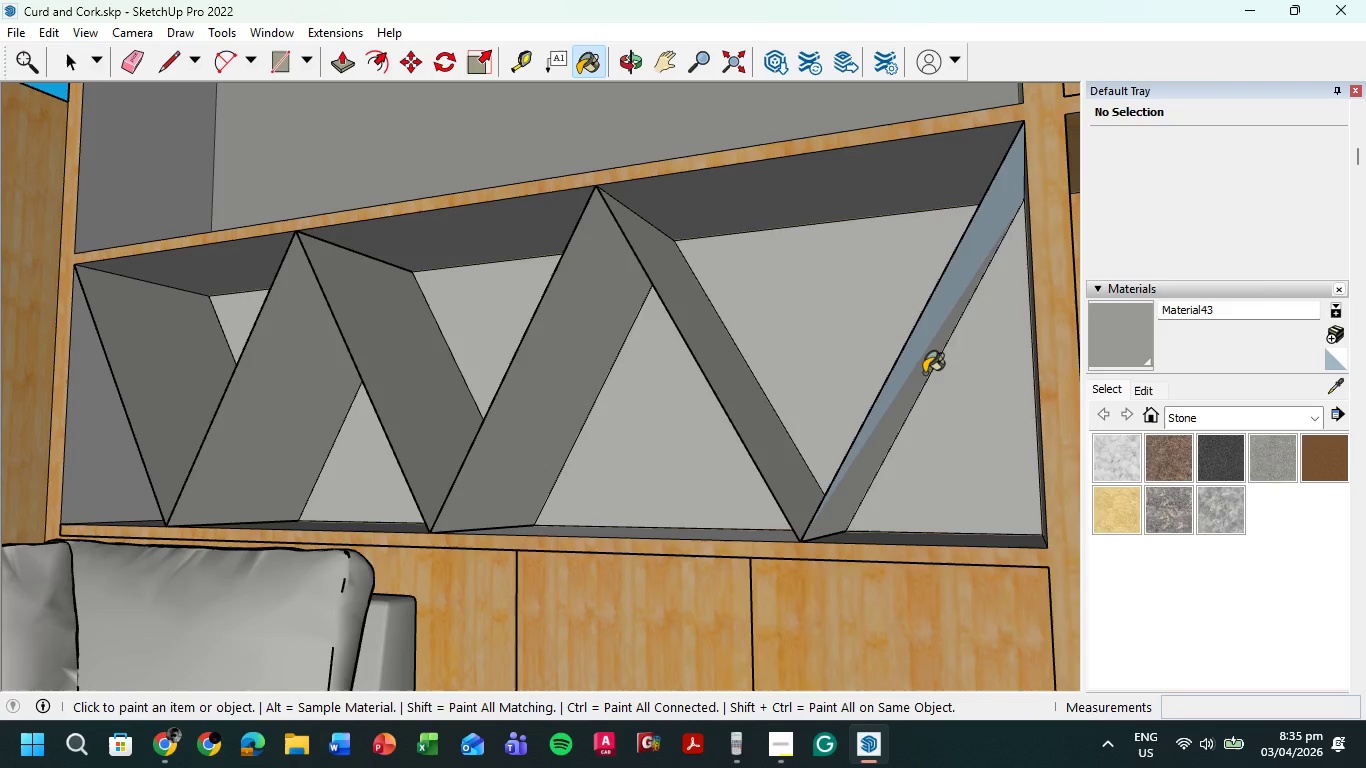 
left_click([917, 344])
 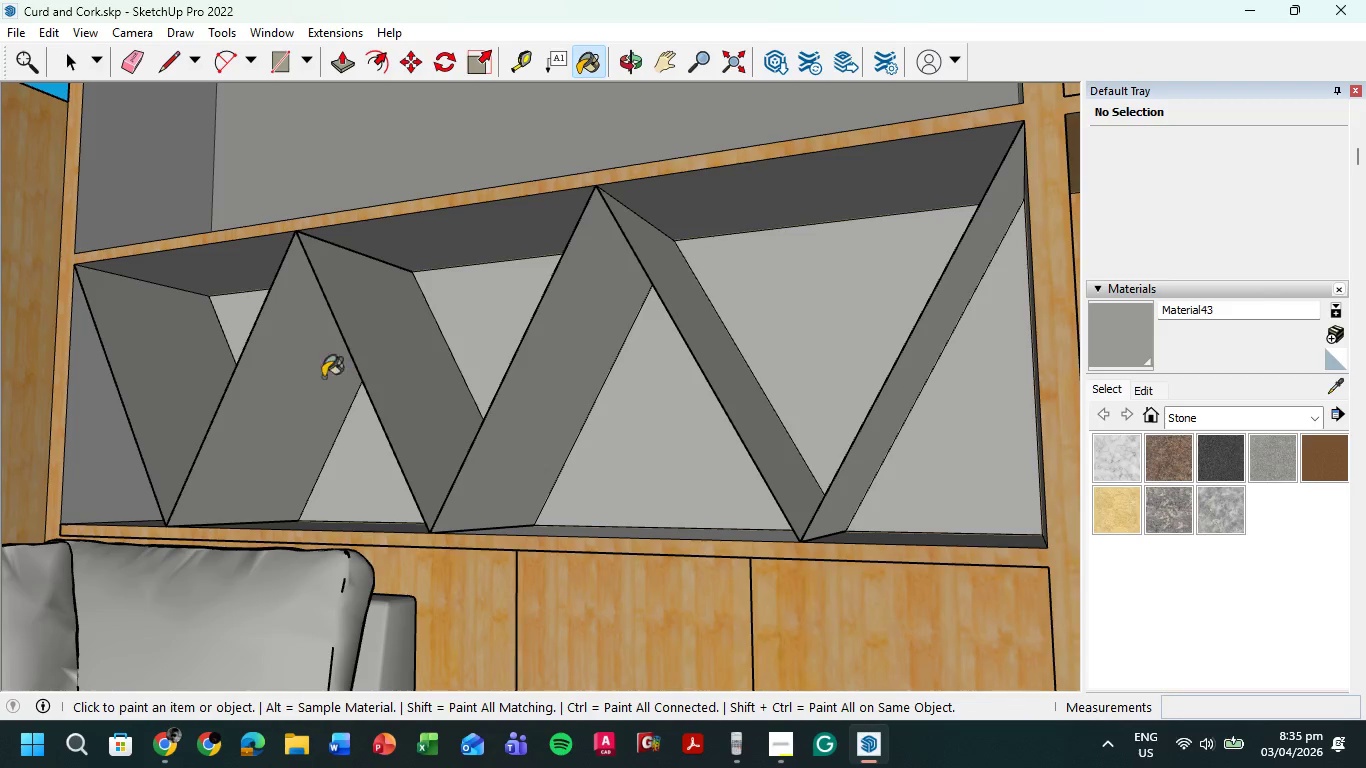 
left_click([278, 382])
 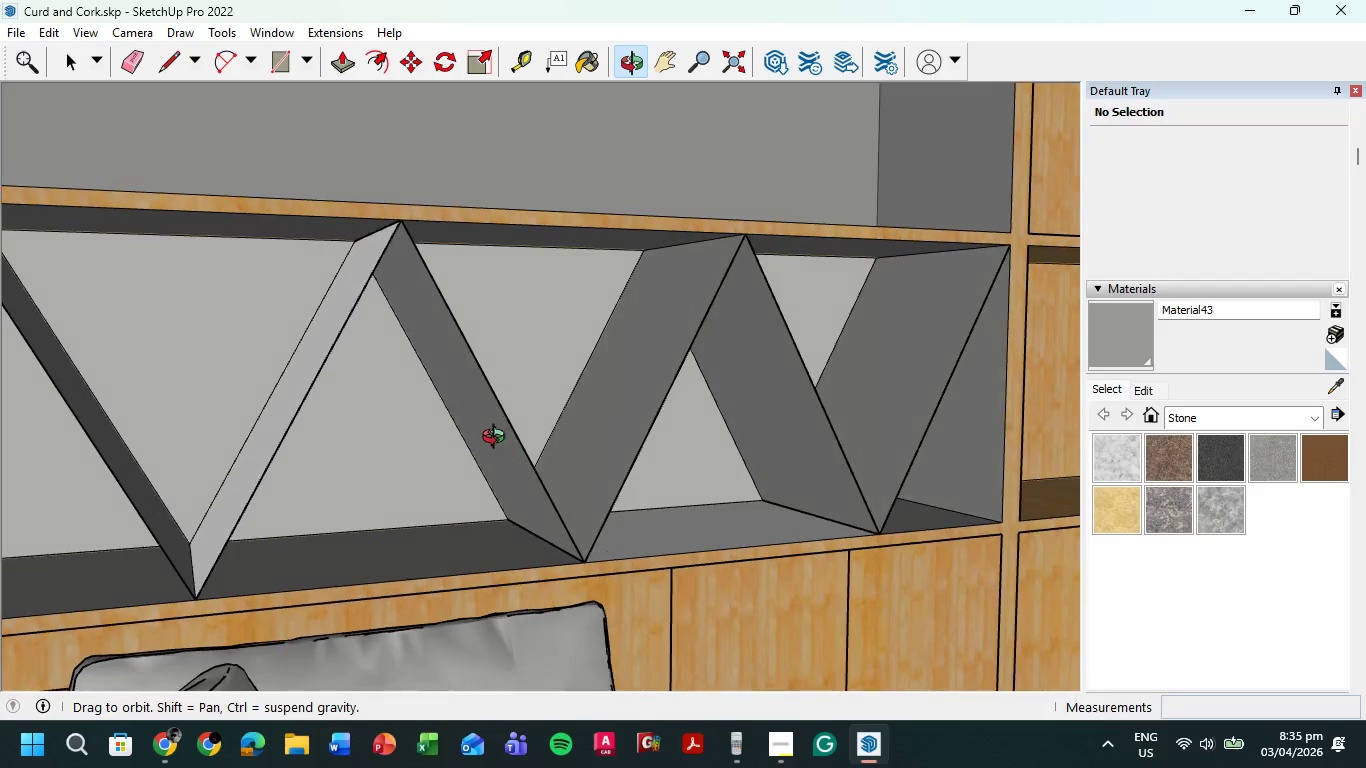 
left_click([318, 365])
 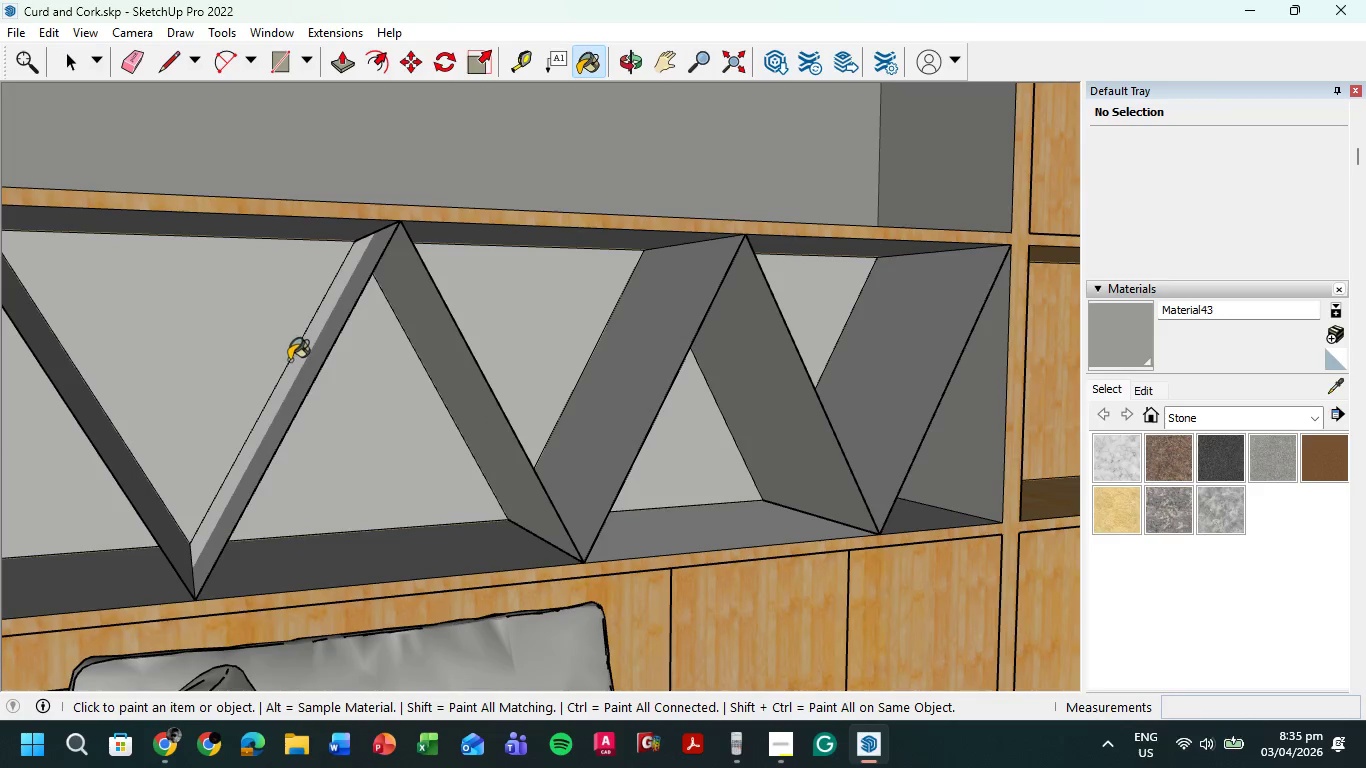 
left_click([289, 361])
 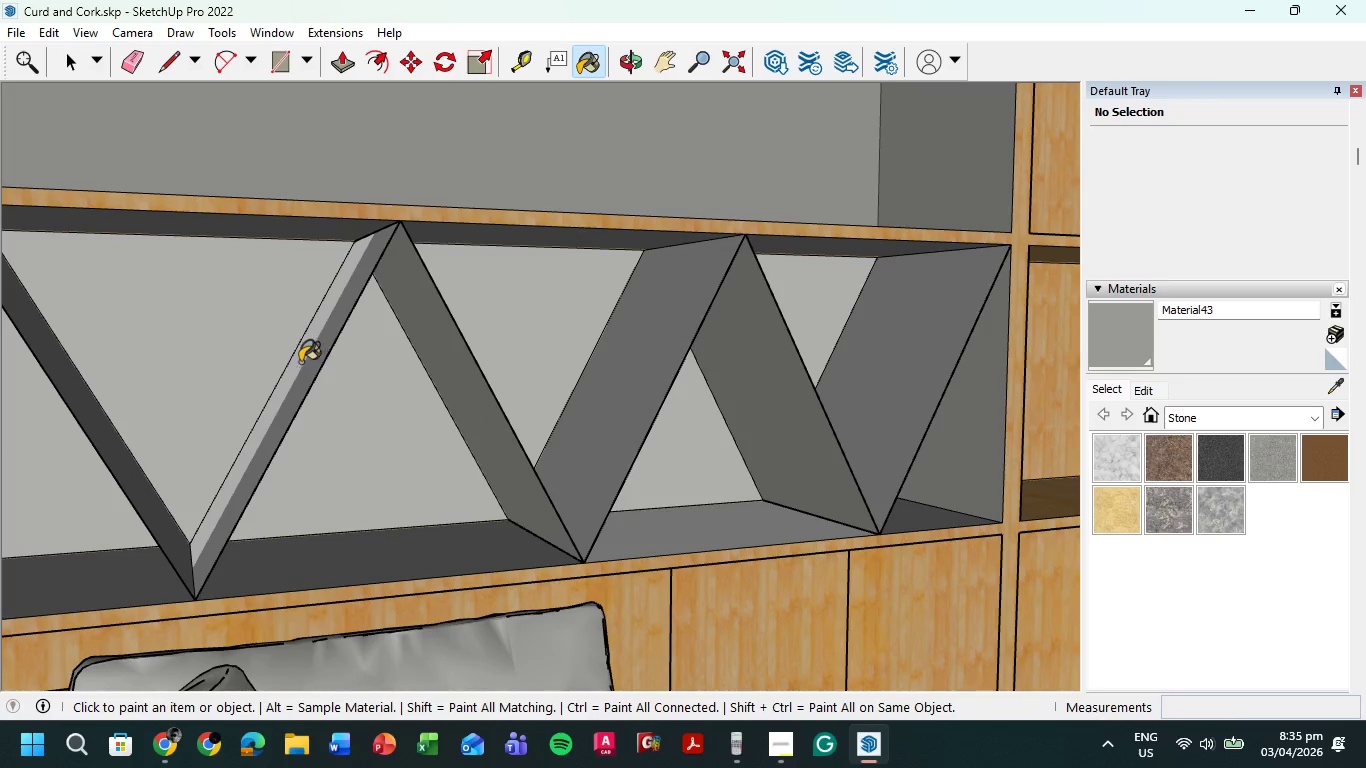 
left_click([296, 360])
 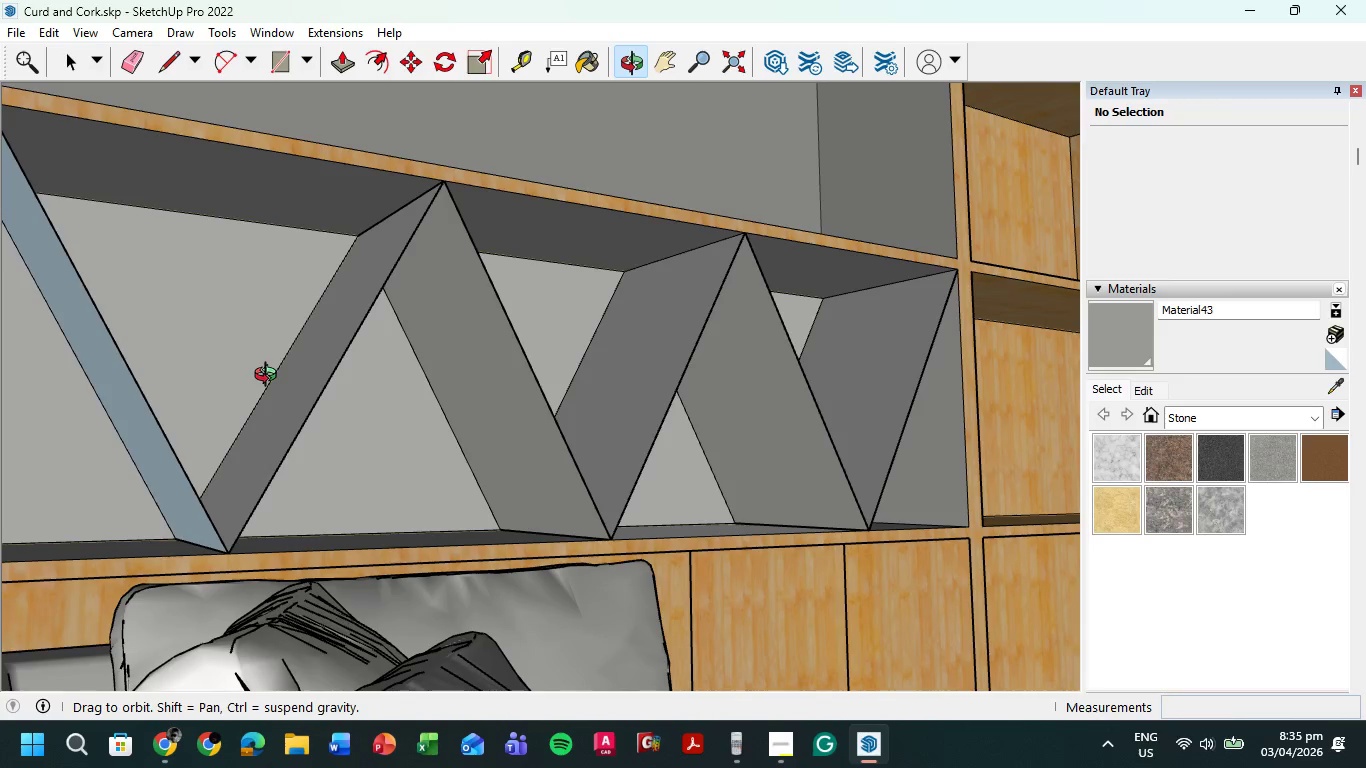 
scroll: coordinate [270, 377], scroll_direction: up, amount: 1.0
 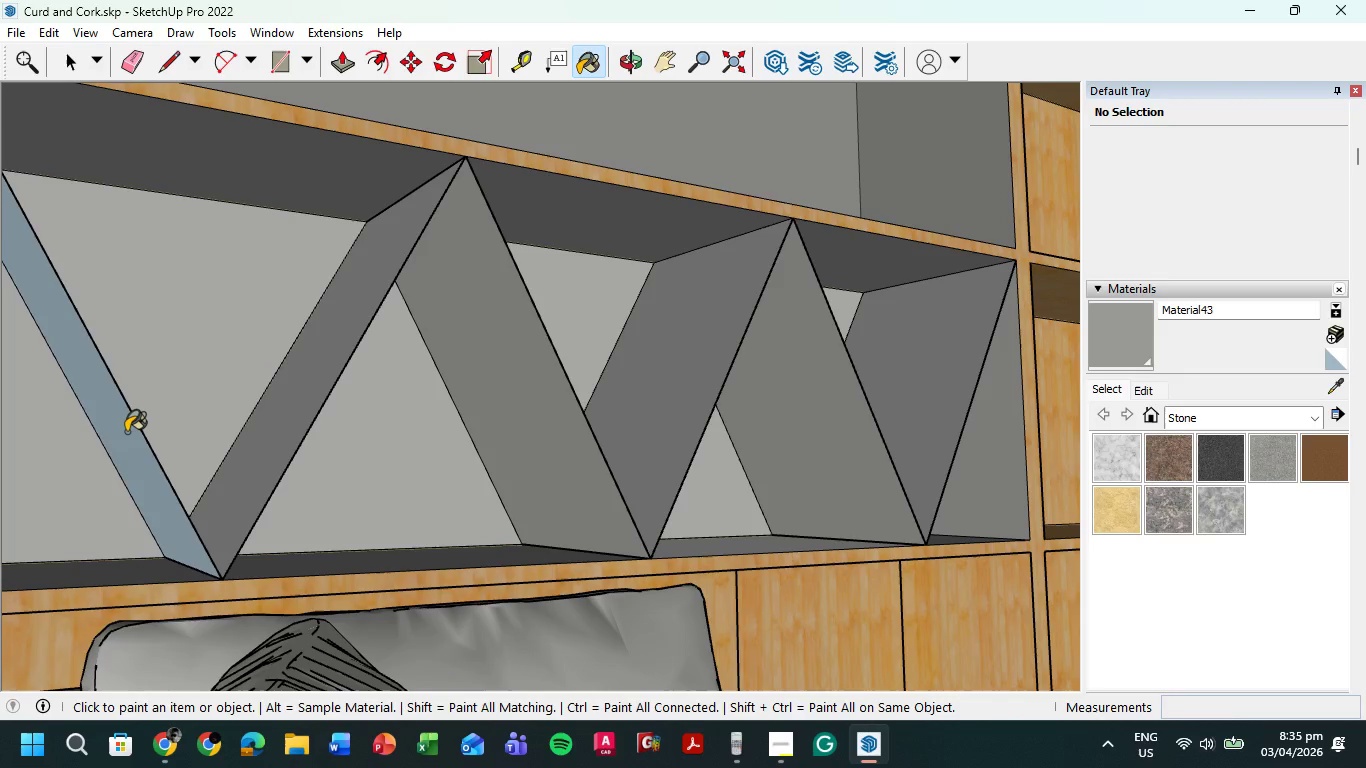 
left_click([126, 432])
 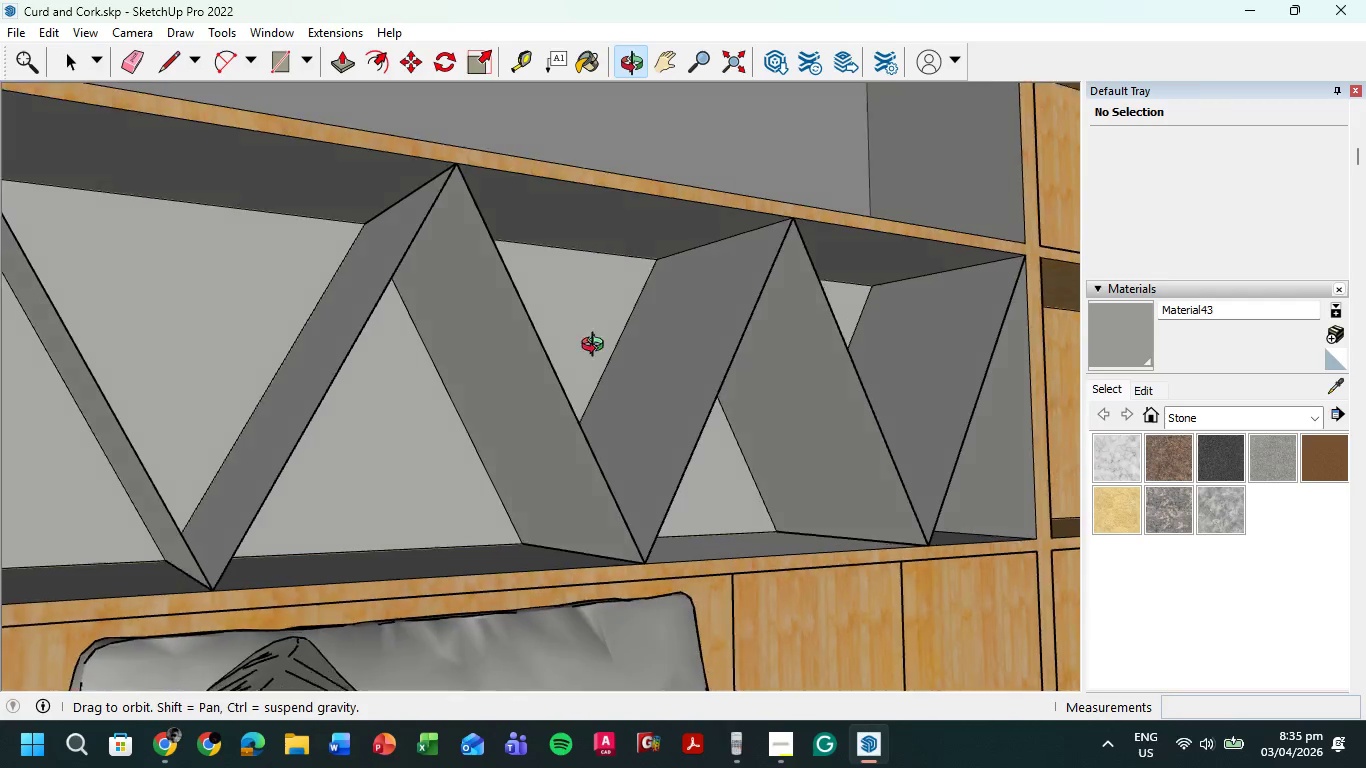 
scroll: coordinate [521, 412], scroll_direction: down, amount: 10.0
 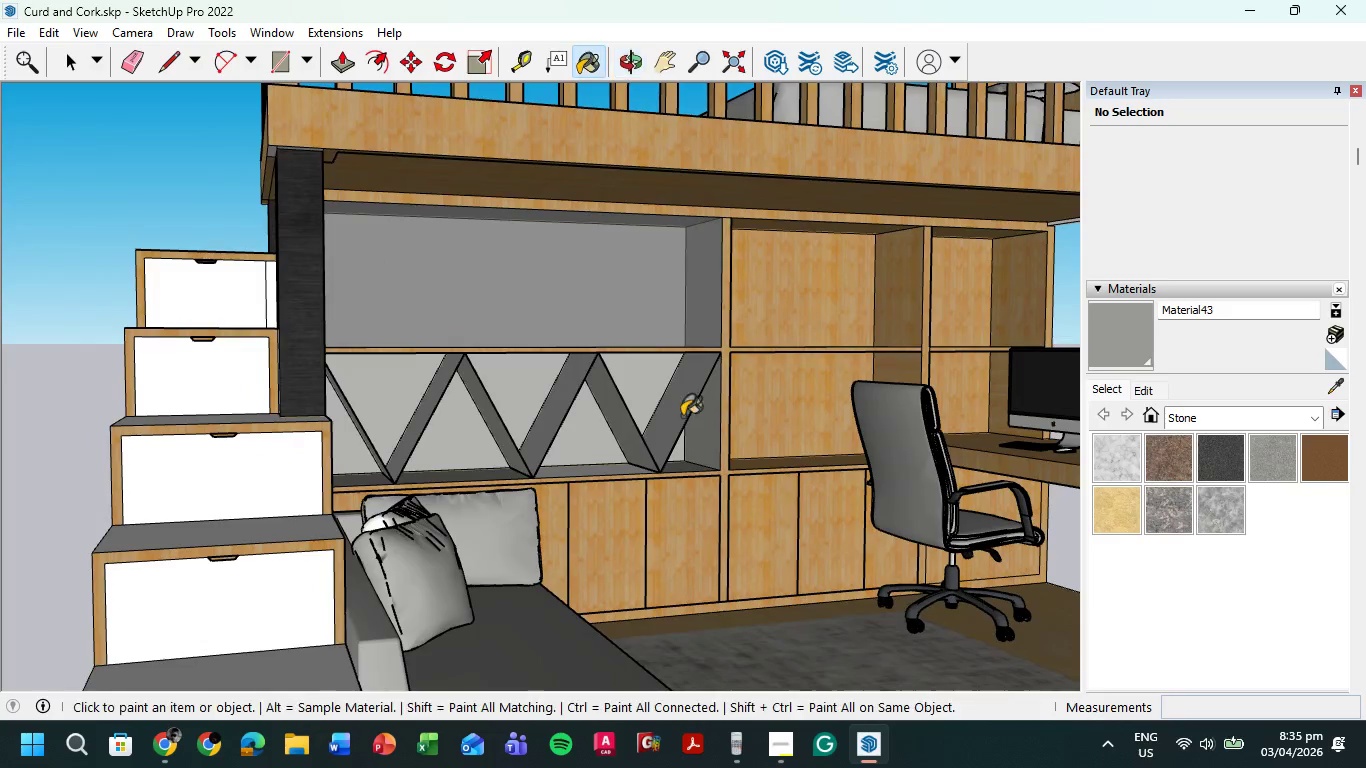 
left_click([67, 64])
 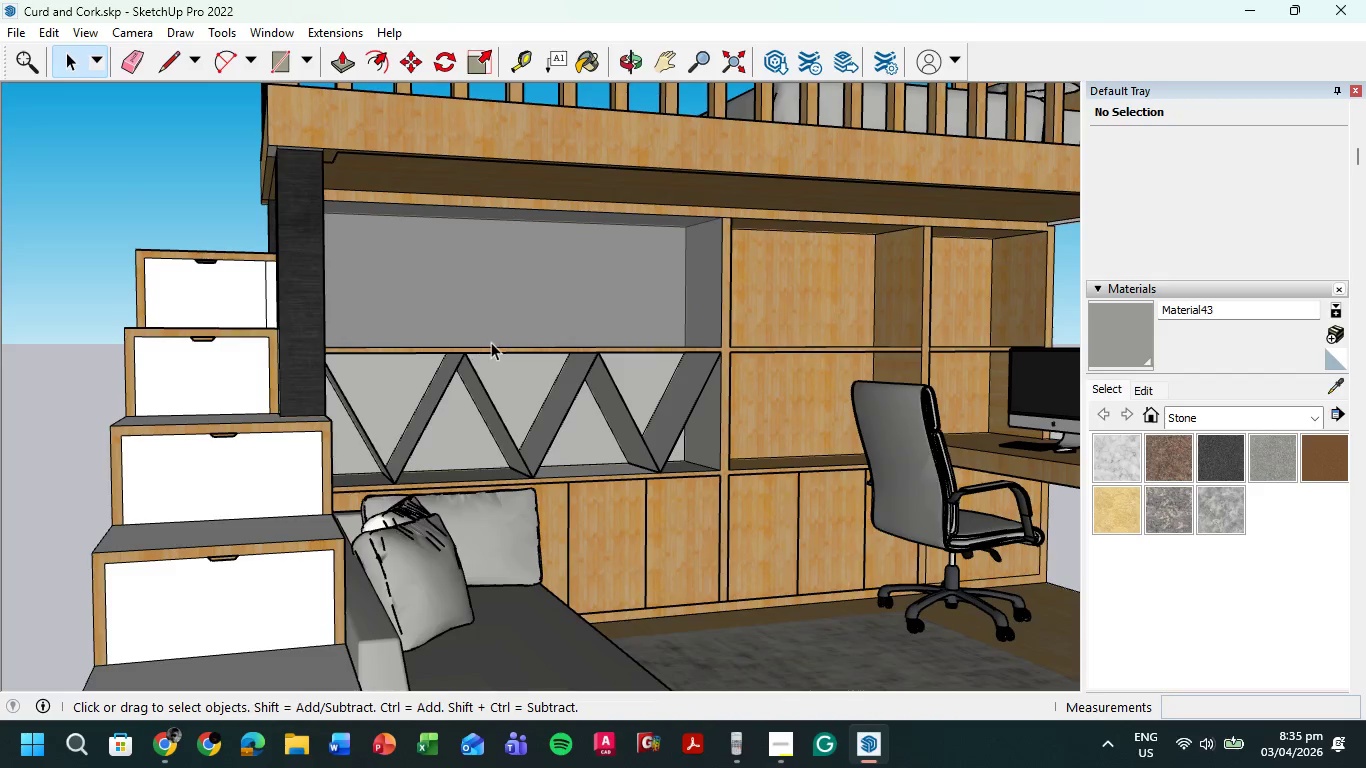 
scroll: coordinate [490, 342], scroll_direction: up, amount: 5.0
 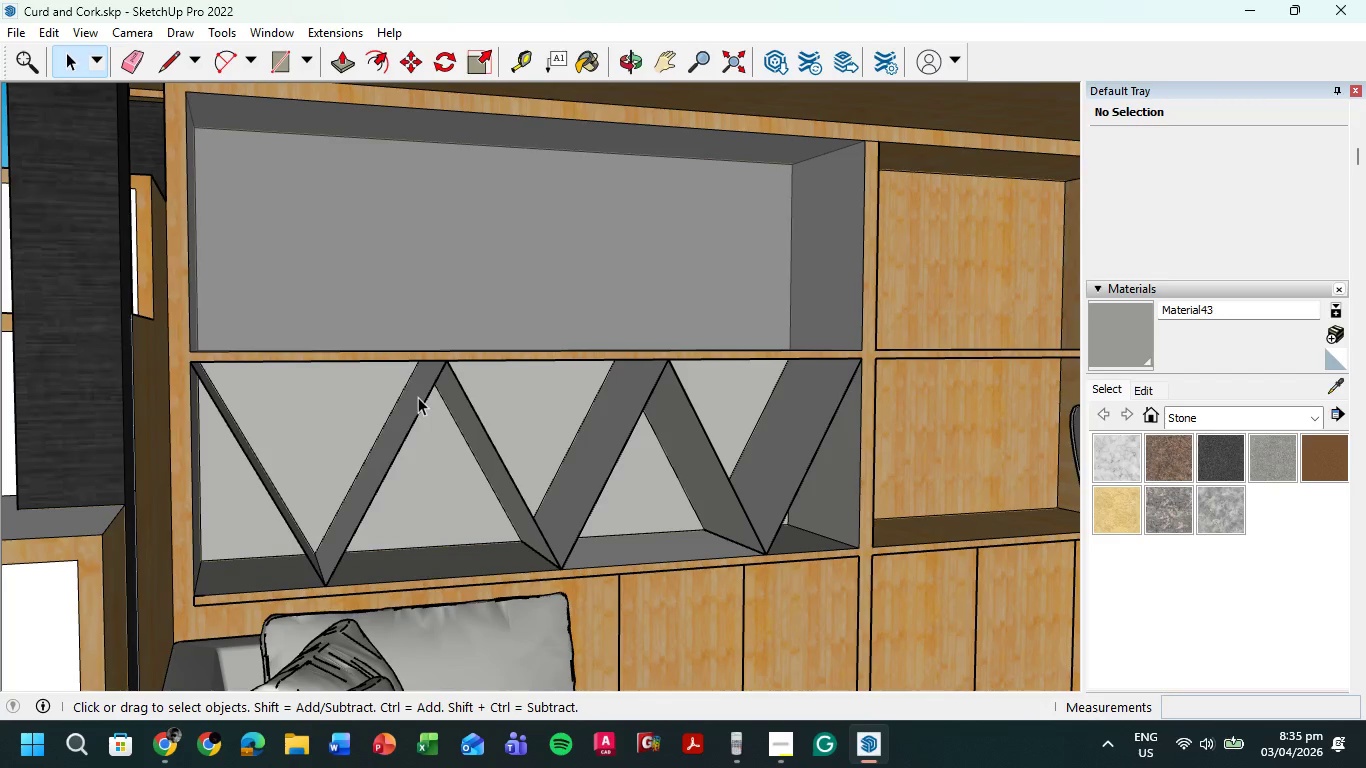 
double_click([418, 397])
 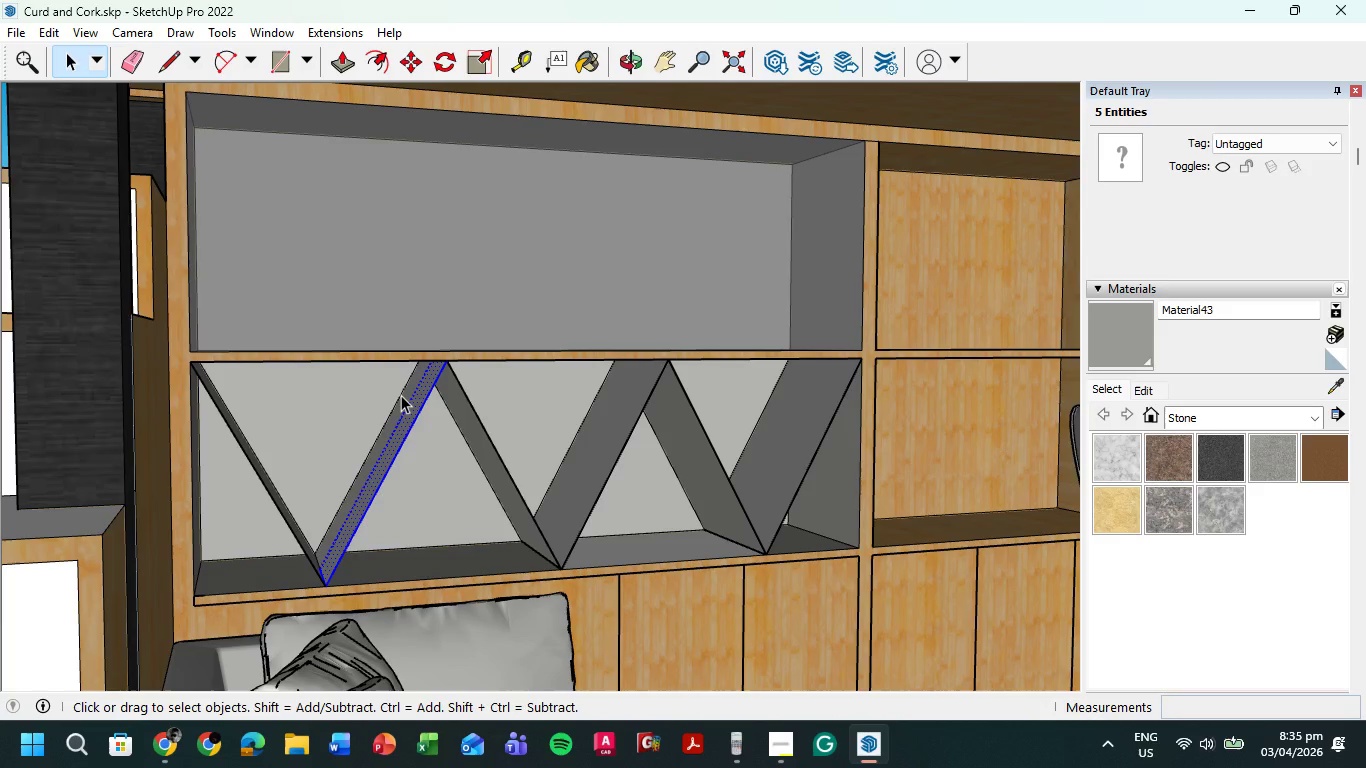 
hold_key(key=ShiftLeft, duration=0.41)
 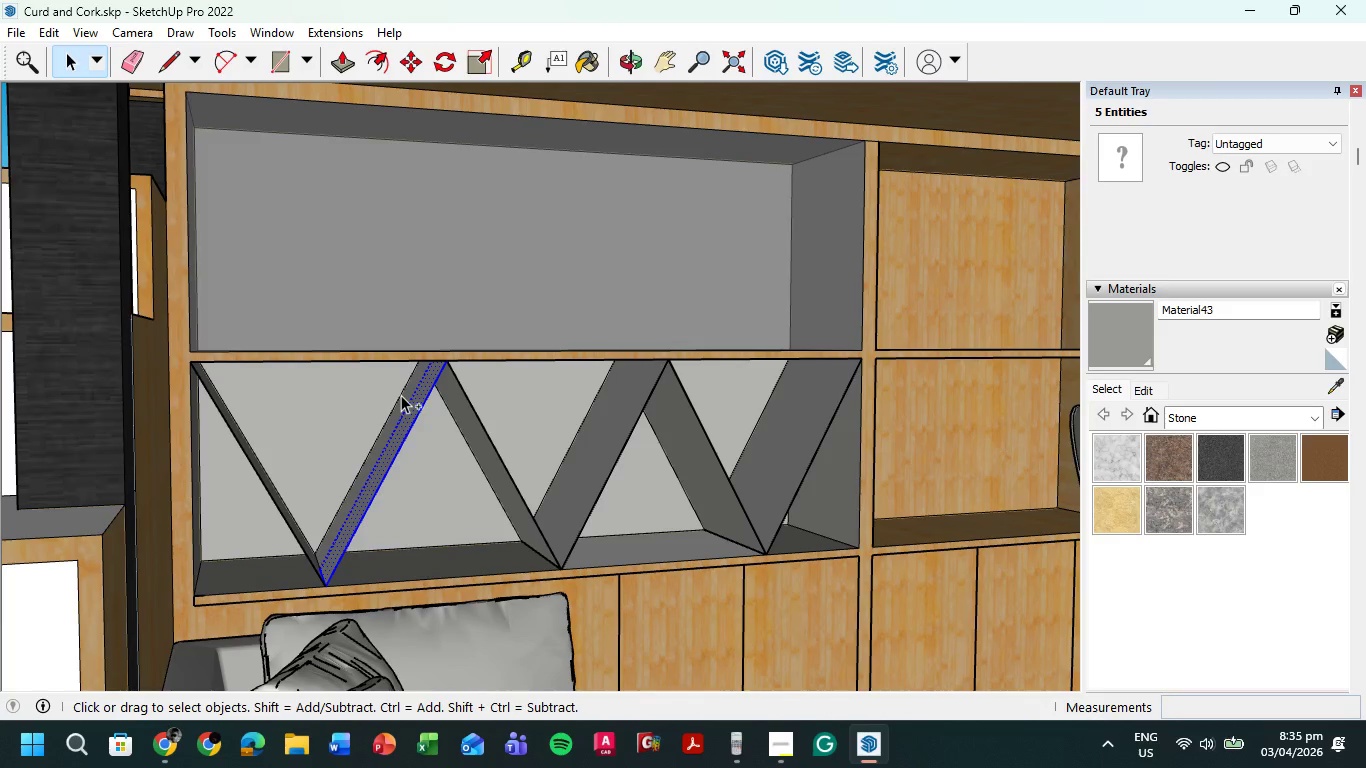 
hold_key(key=ControlLeft, duration=11.36)
double_click([405, 399])
 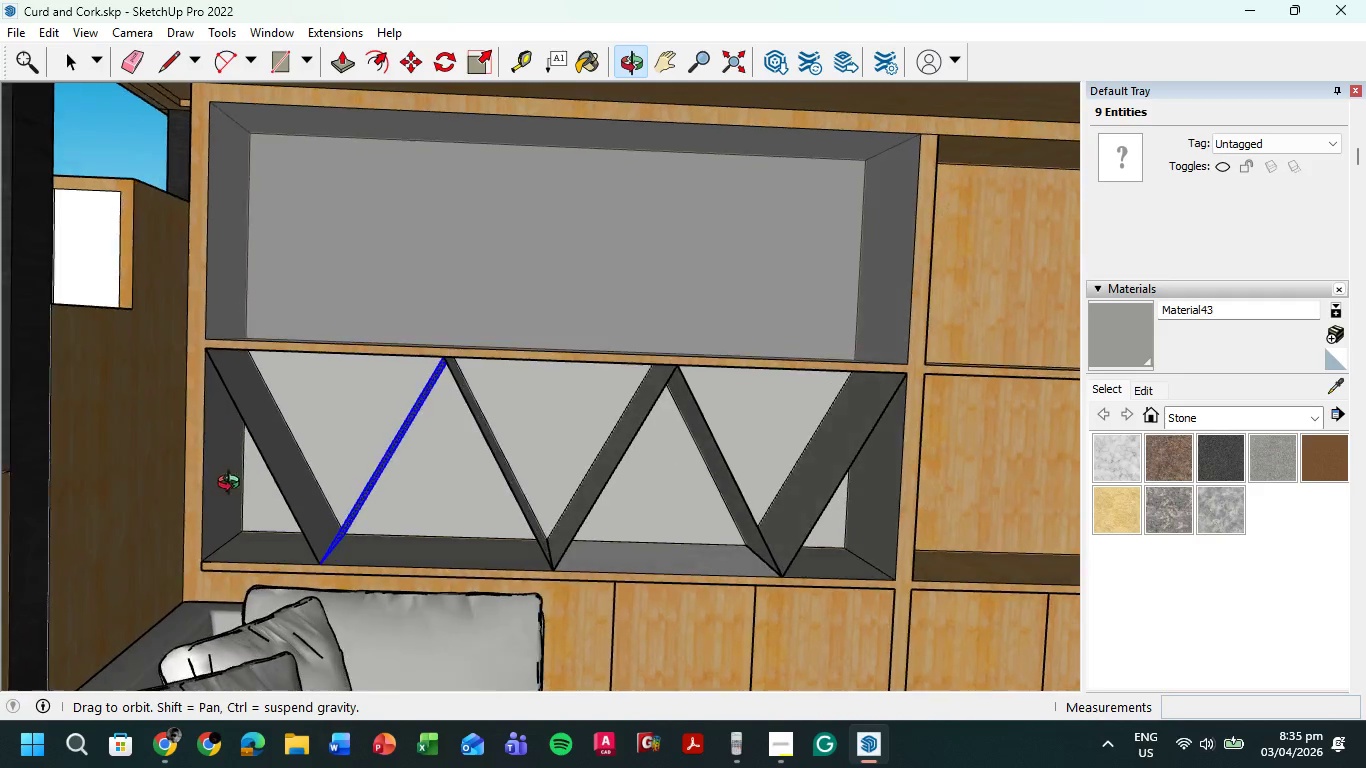 
left_click([292, 454])
 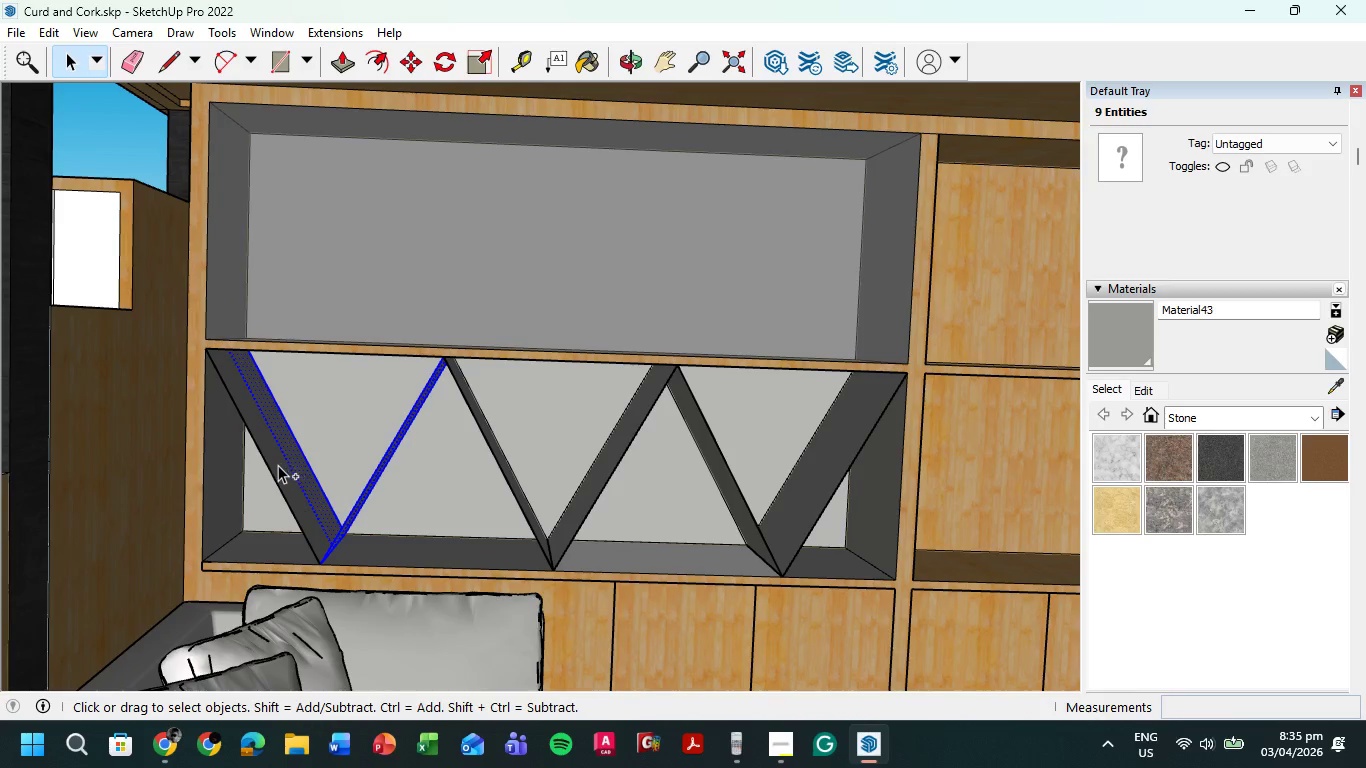 
triple_click([277, 465])
 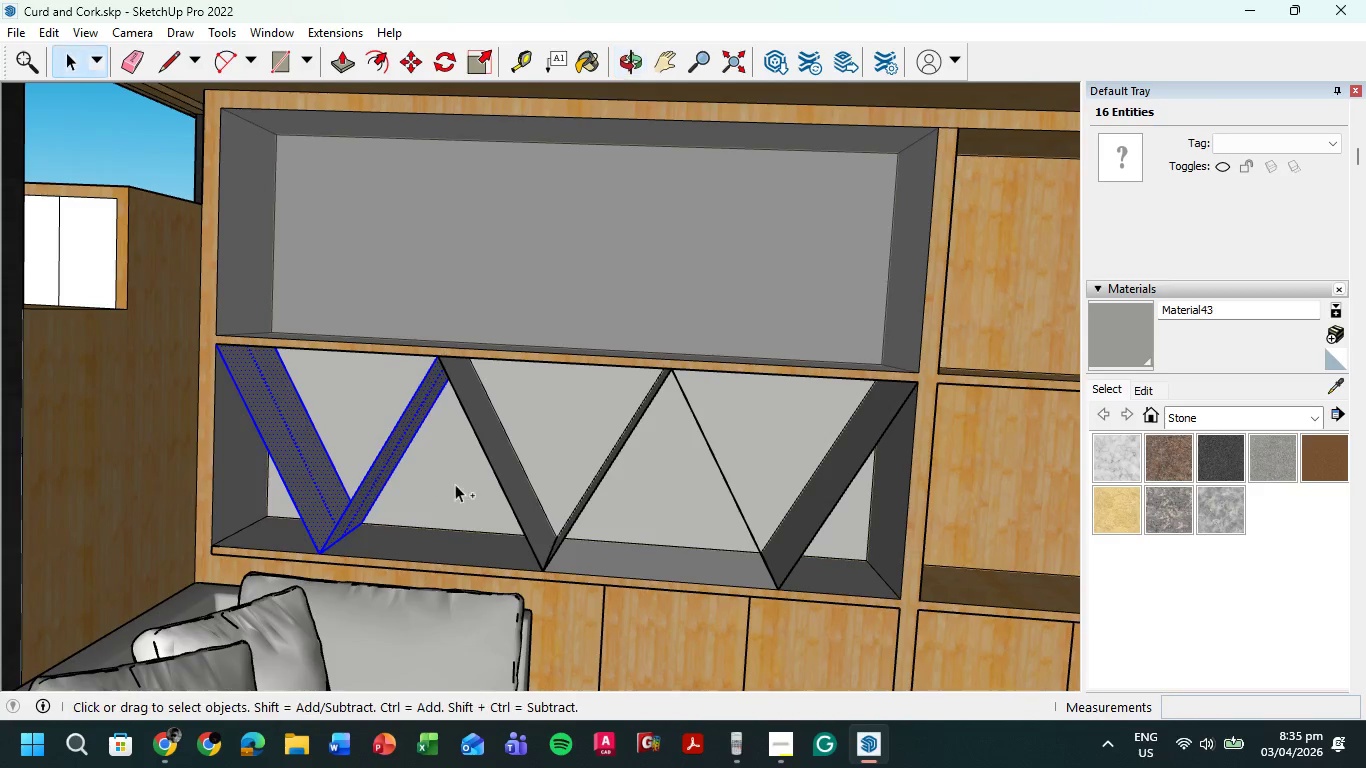 
double_click([500, 462])
 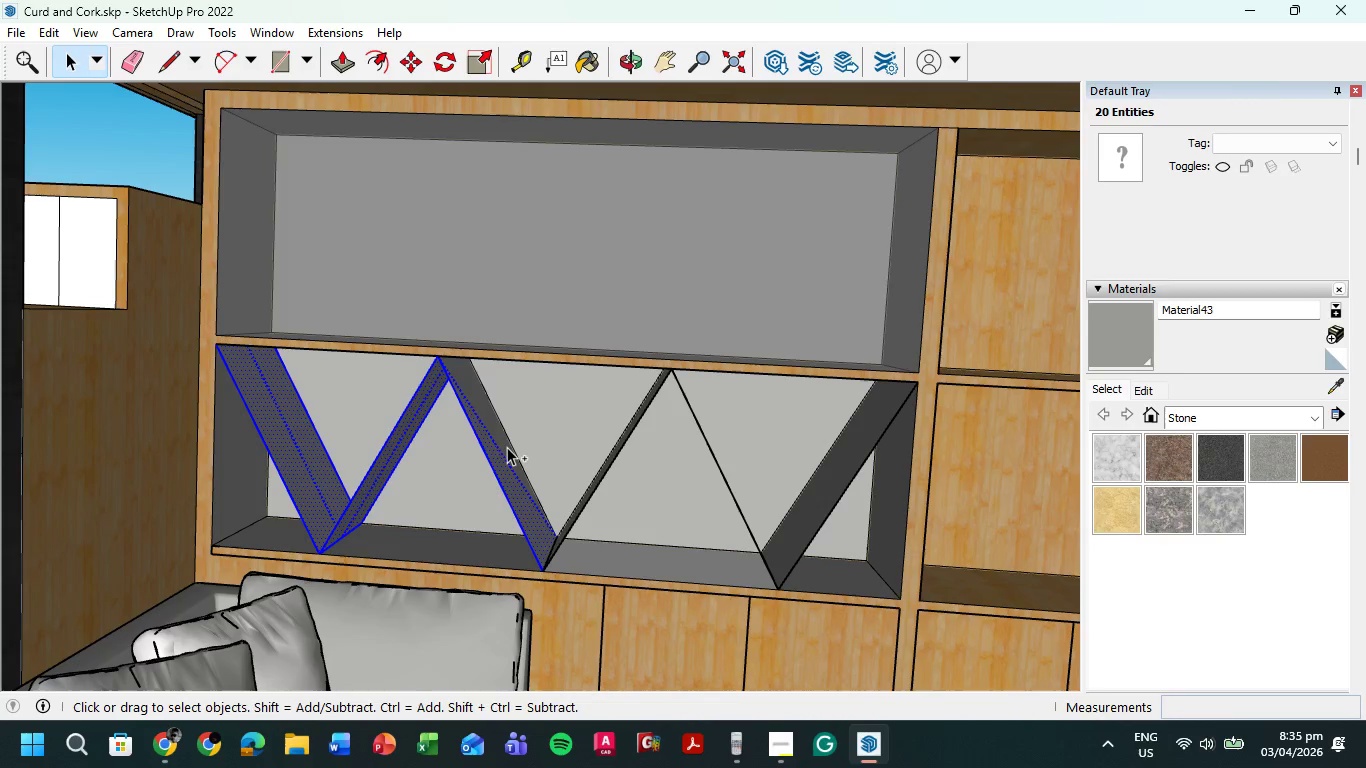 
double_click([507, 447])
 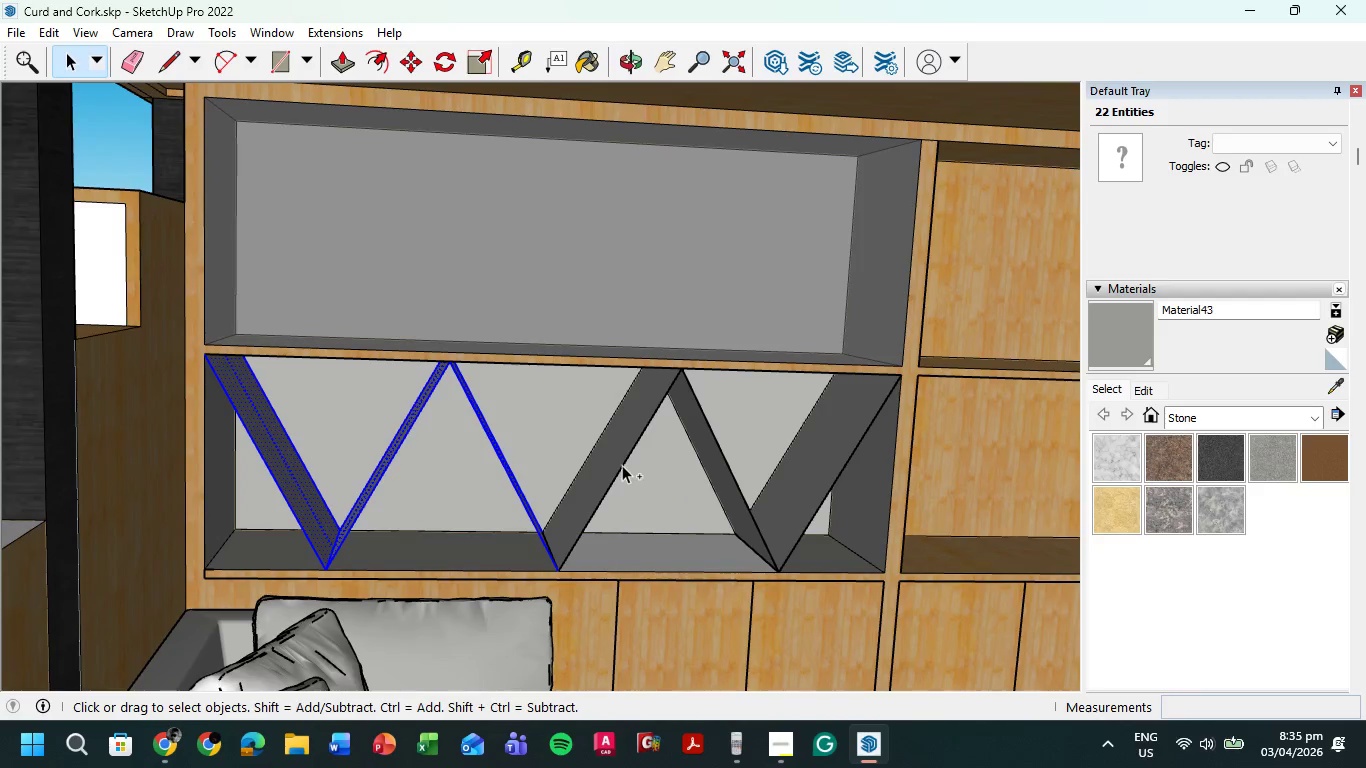 
double_click([601, 459])
 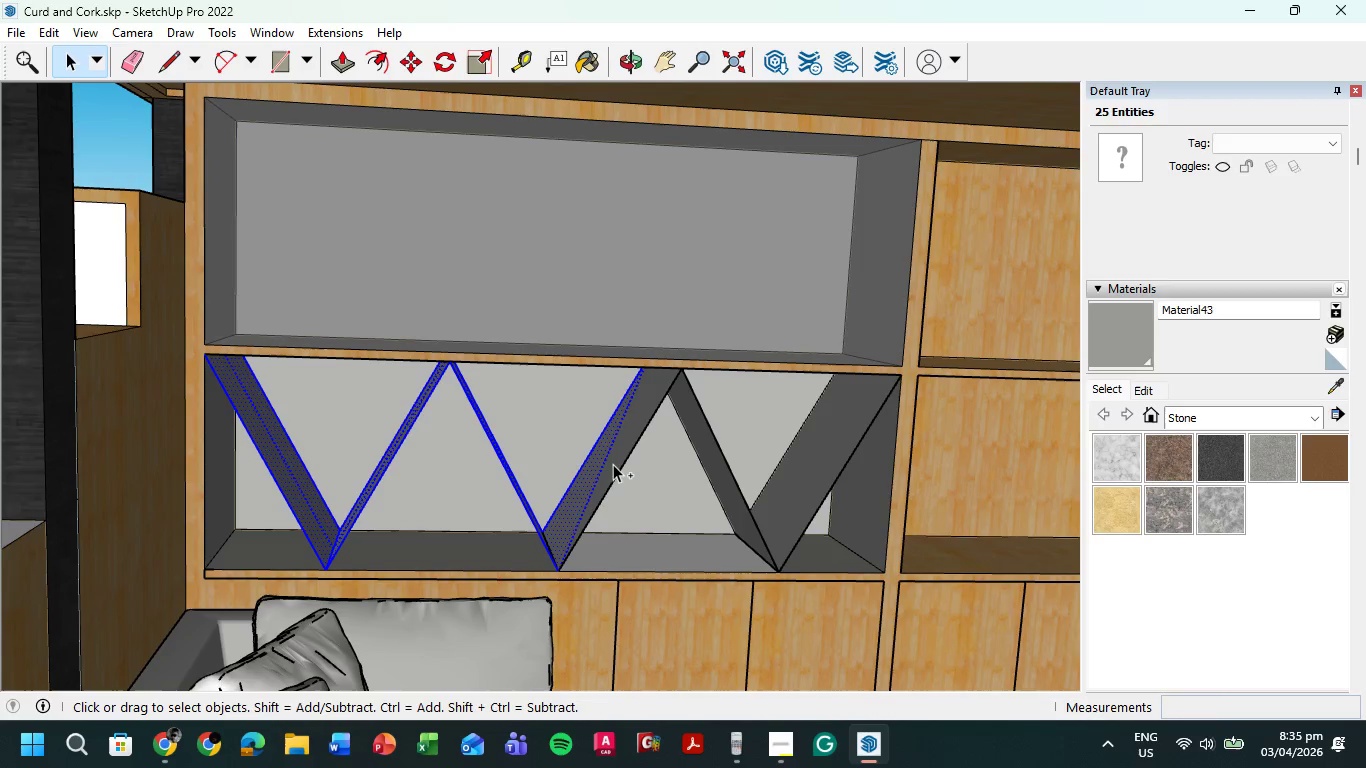 
double_click([613, 463])
 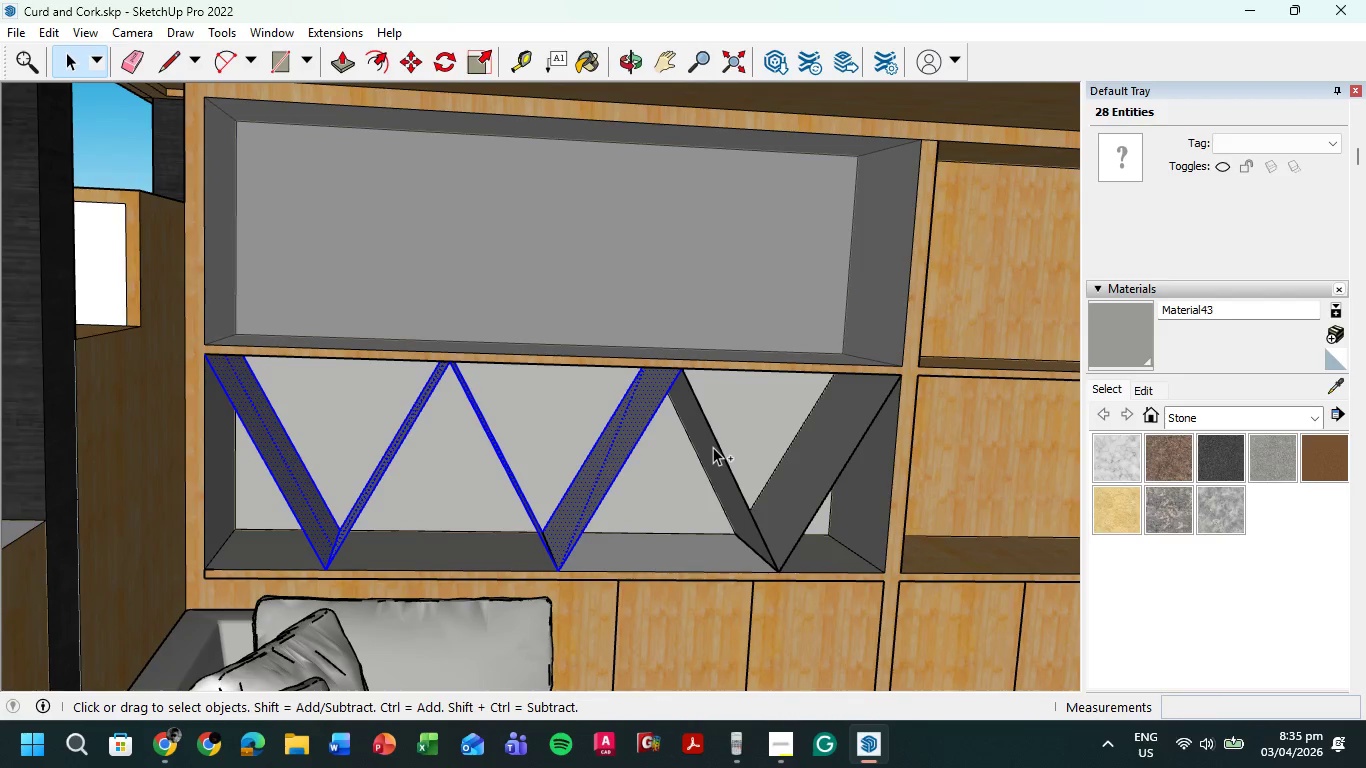 
double_click([713, 447])
 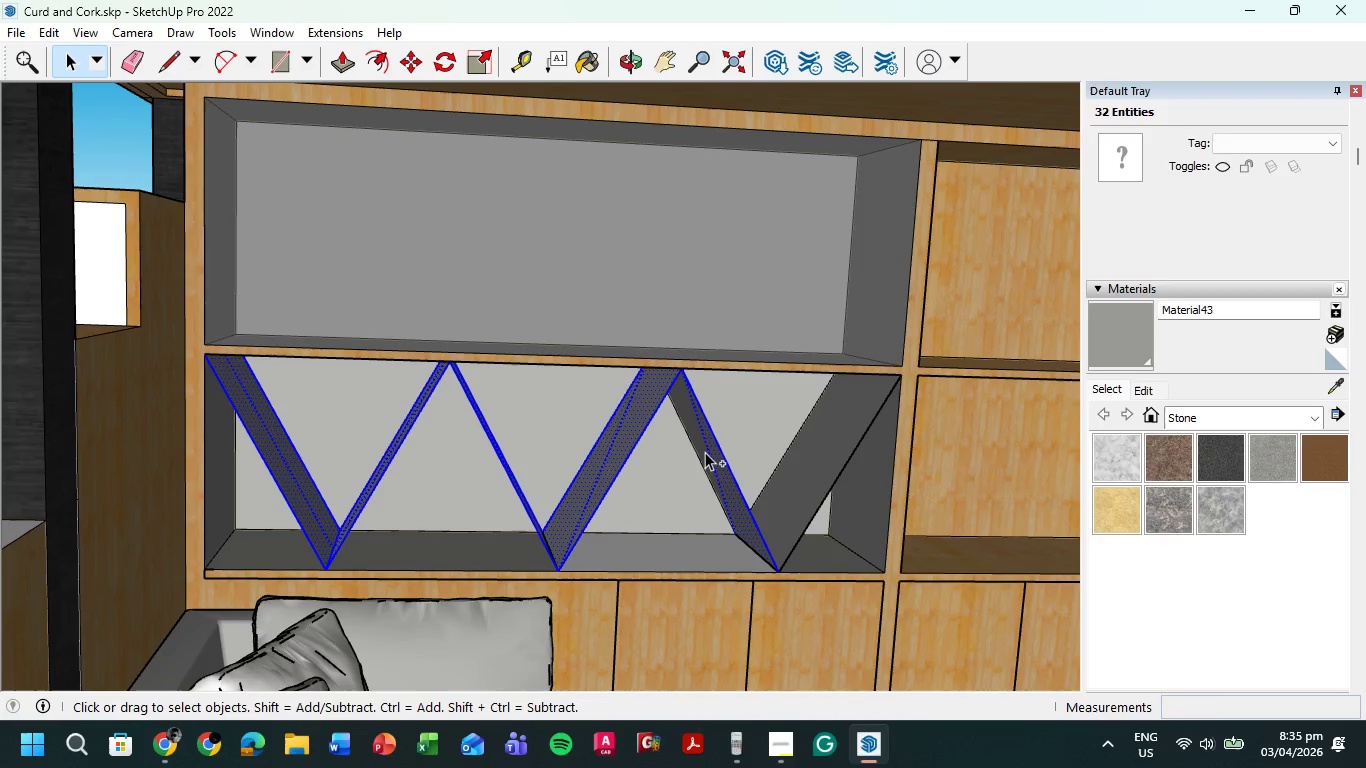 
double_click([705, 452])
 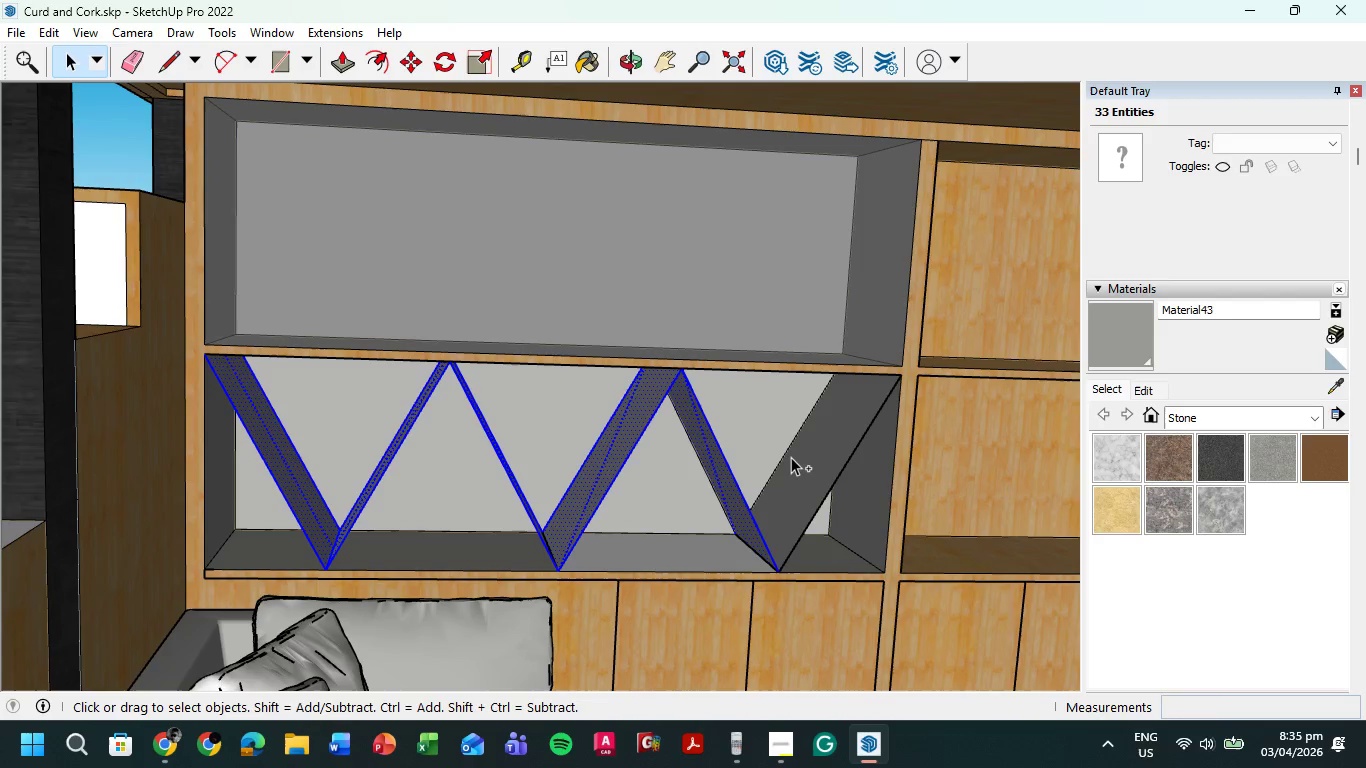 
double_click([791, 457])
 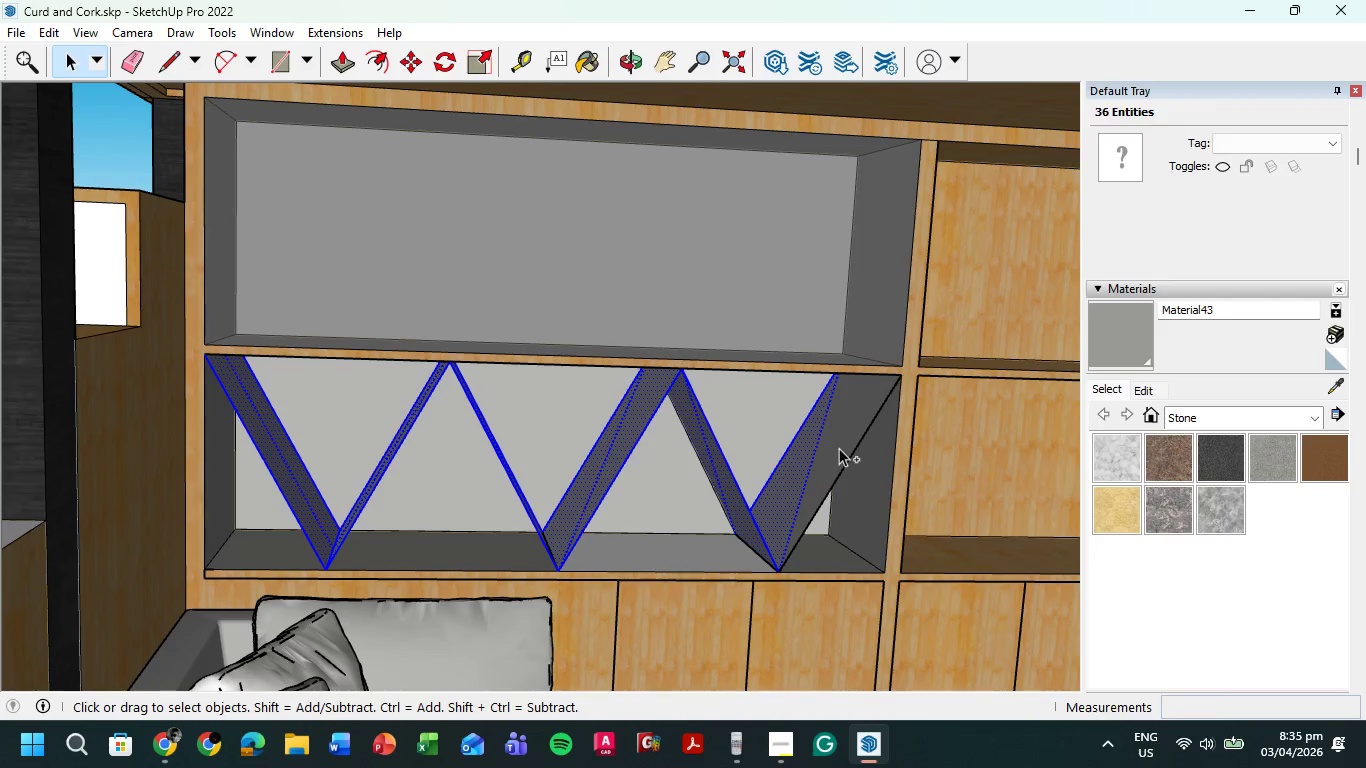 
double_click([839, 448])
 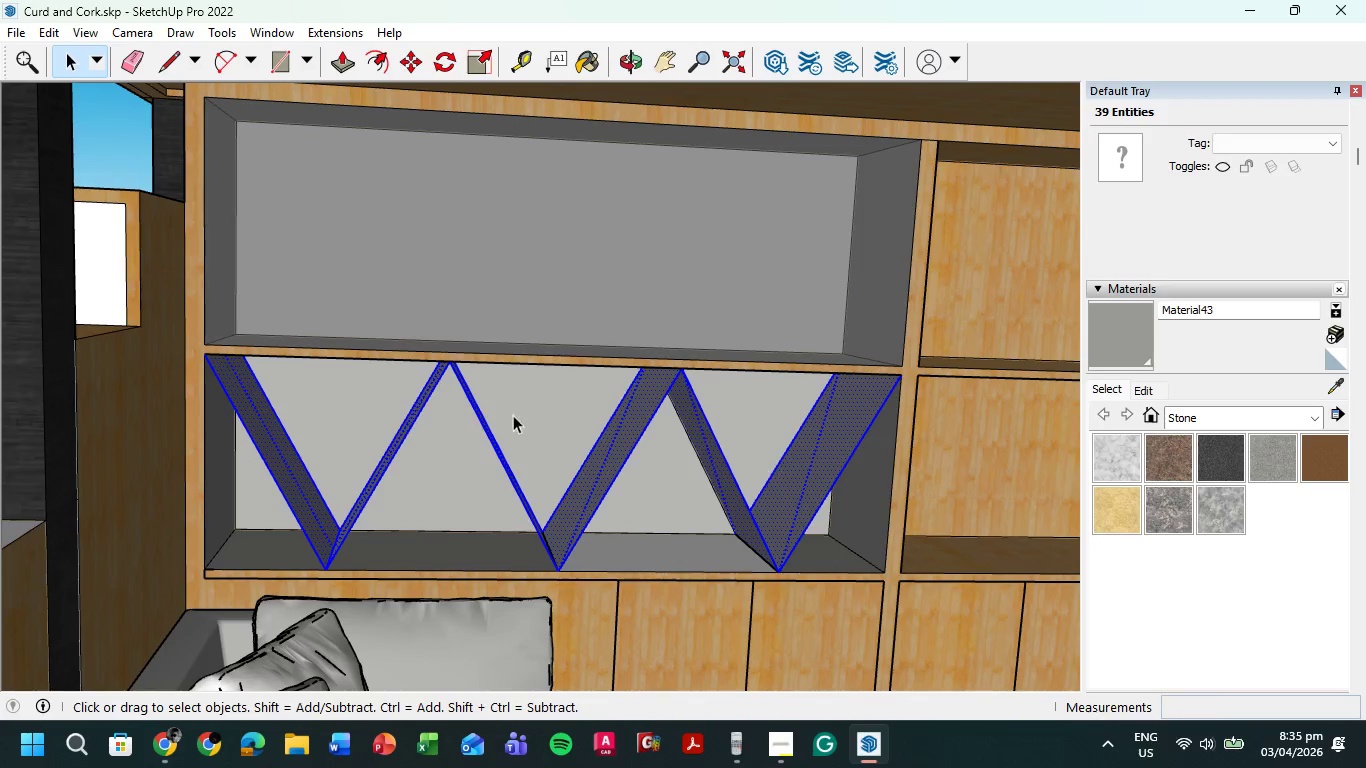 
scroll: coordinate [452, 422], scroll_direction: down, amount: 3.0
 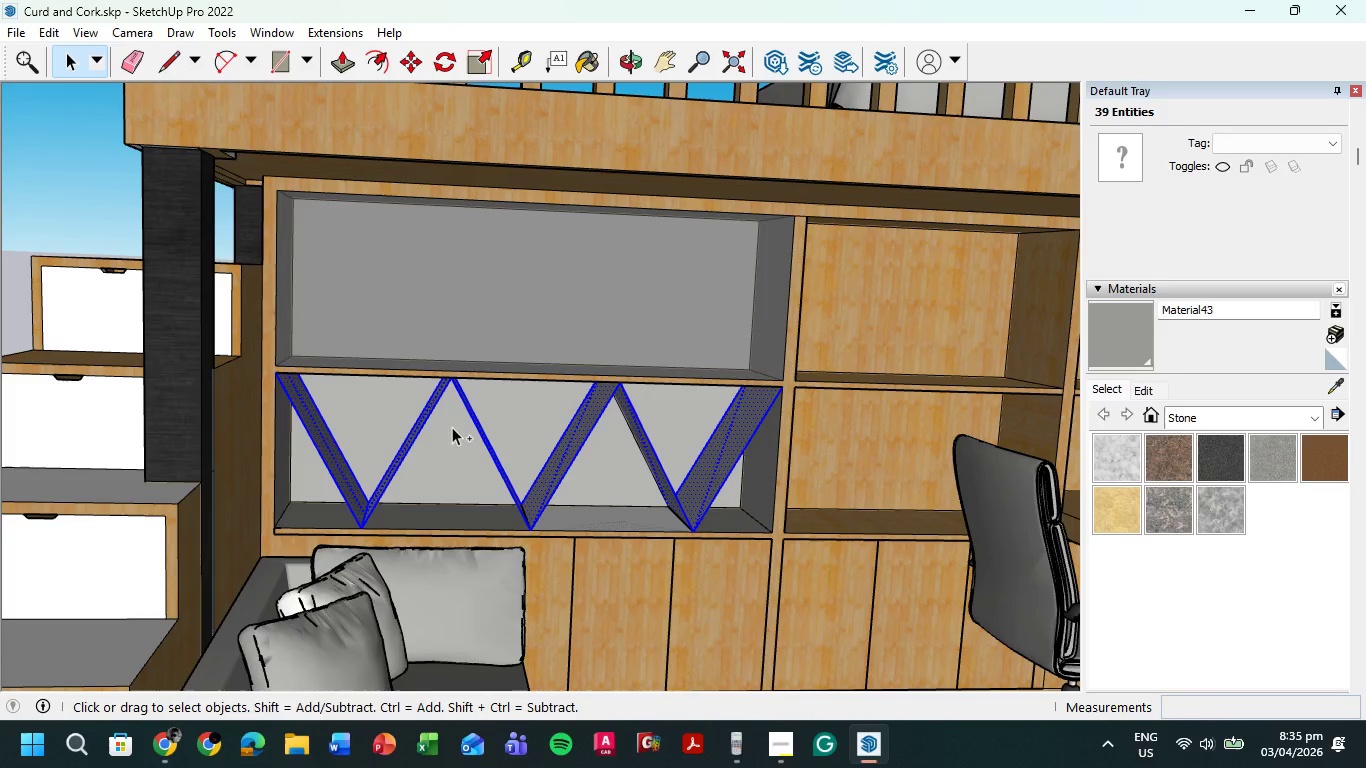 
key(Control+C)
 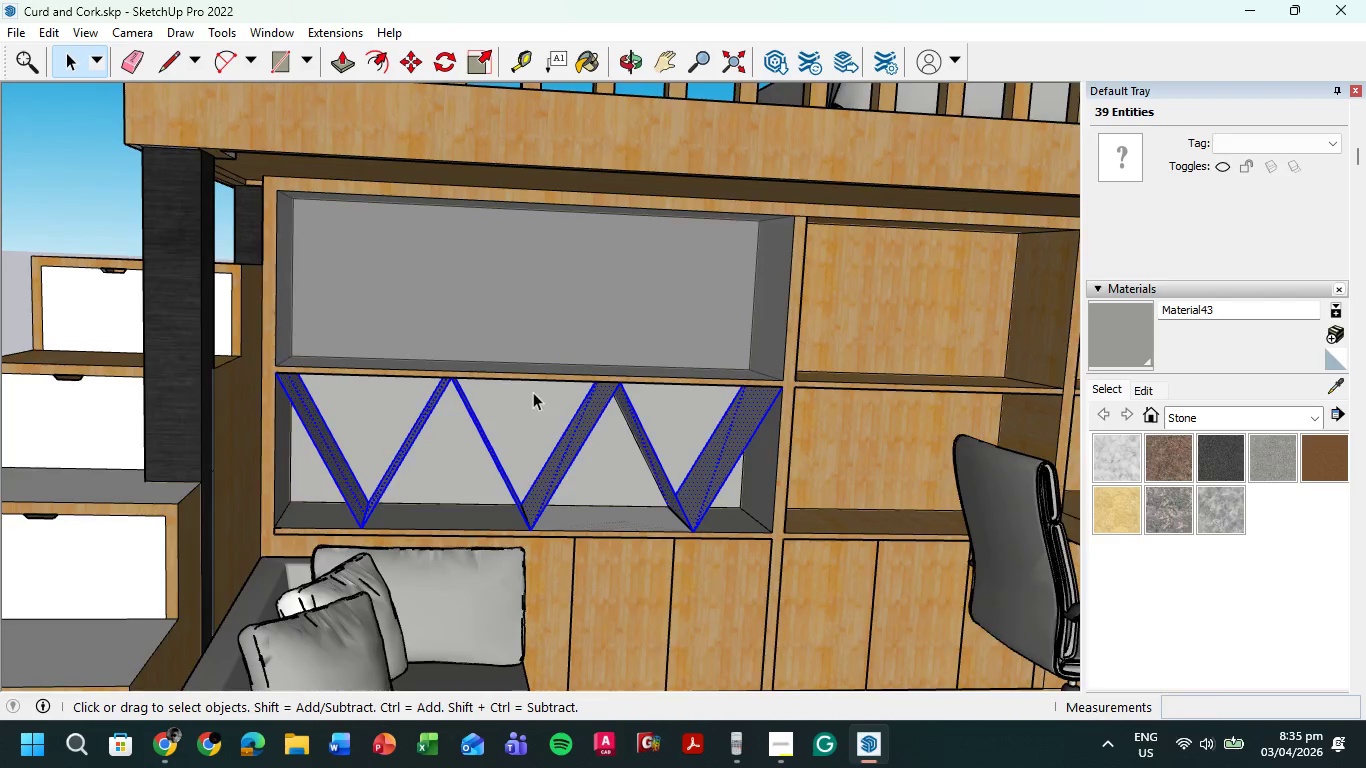 
scroll: coordinate [413, 391], scroll_direction: down, amount: 68.0
 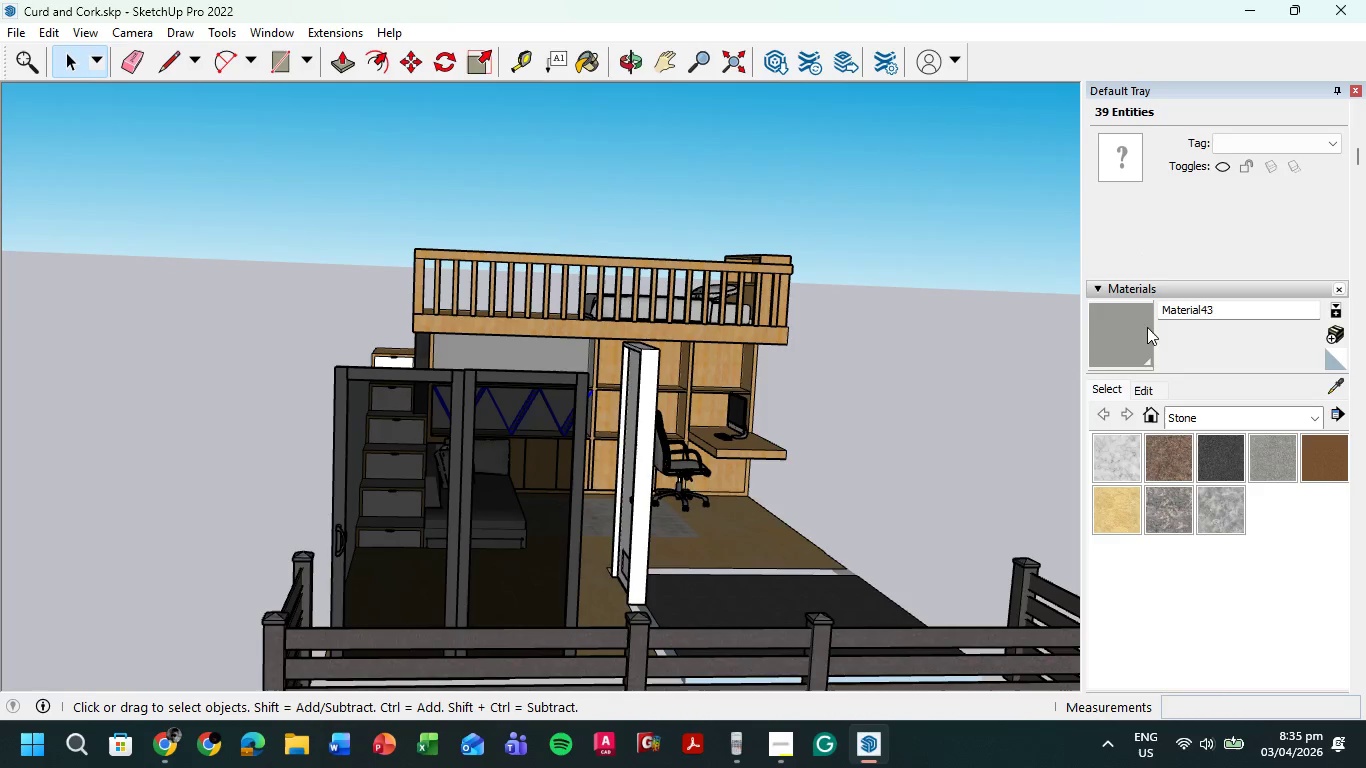 
left_click([1104, 286])
 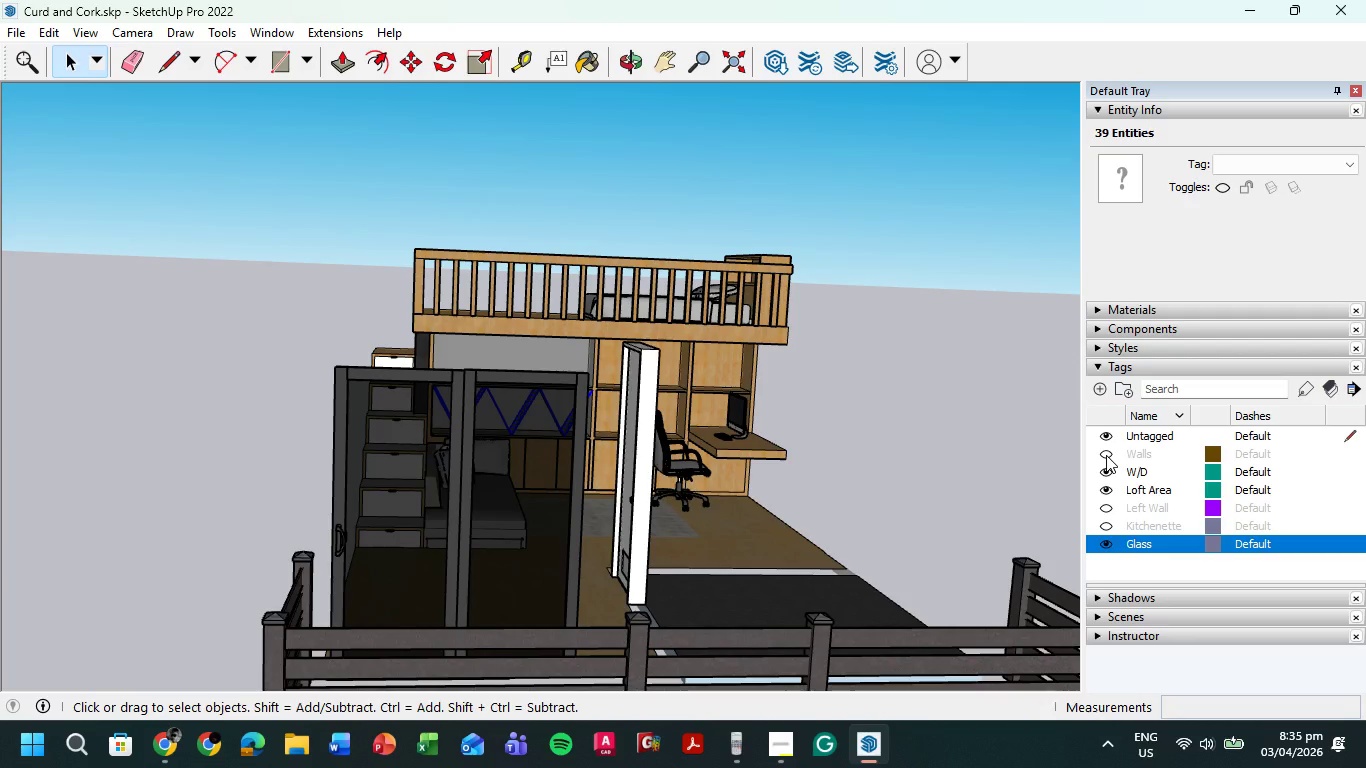 
left_click([1105, 468])
 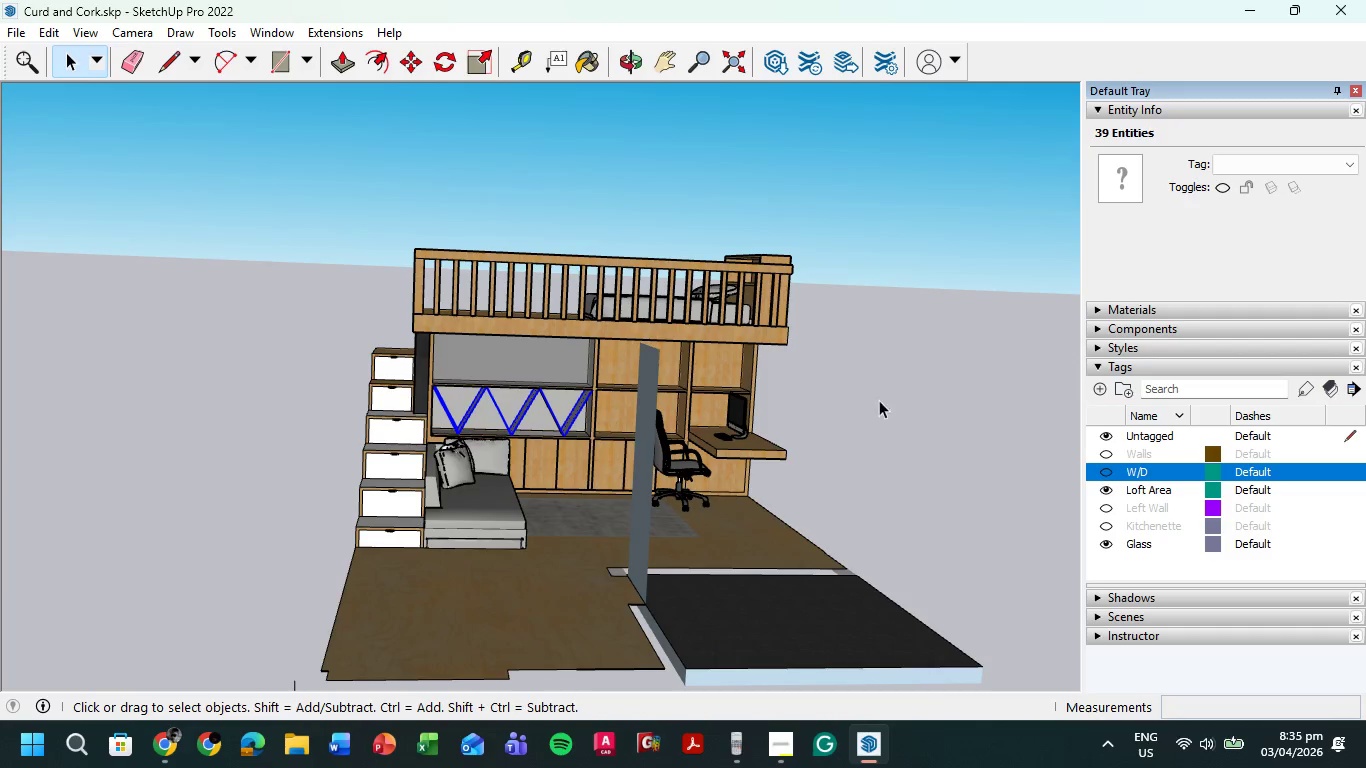 
scroll: coordinate [772, 379], scroll_direction: down, amount: 4.0
 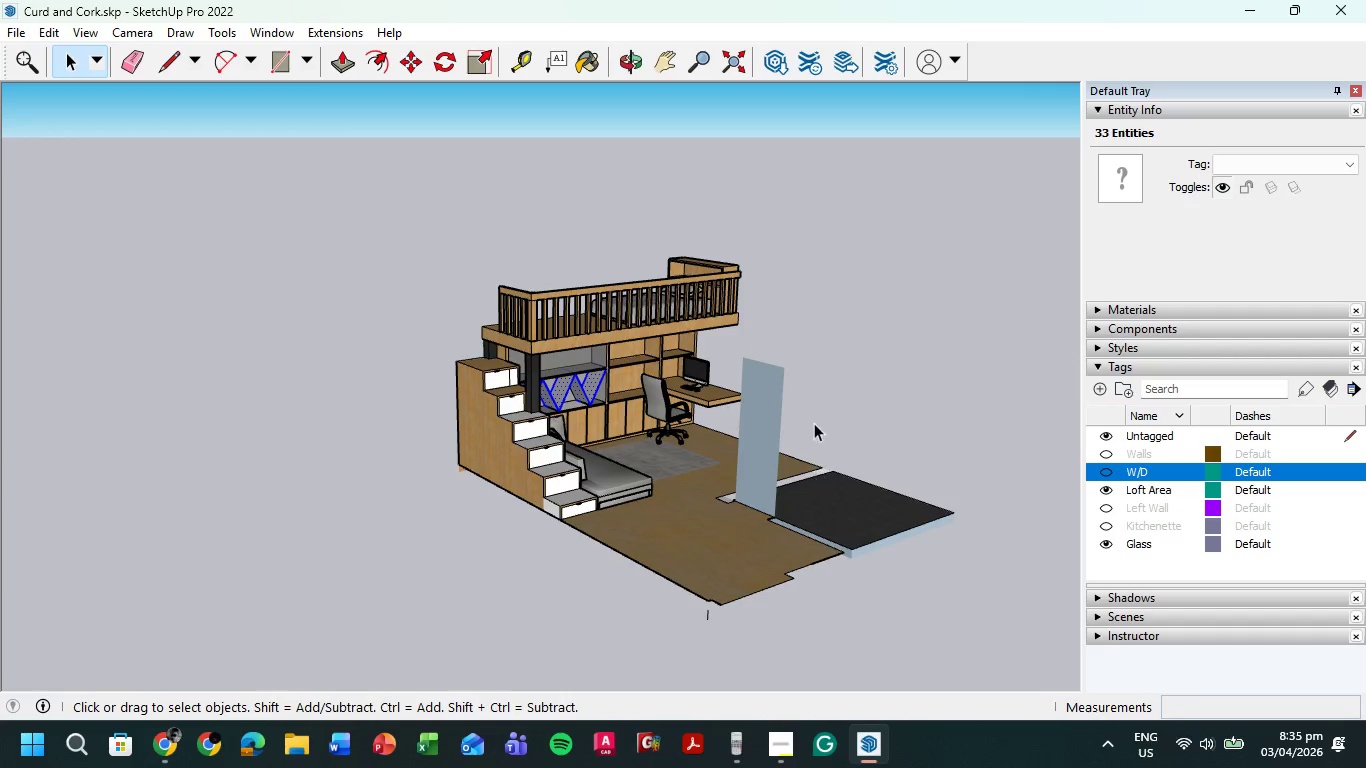 
left_click([769, 417])
 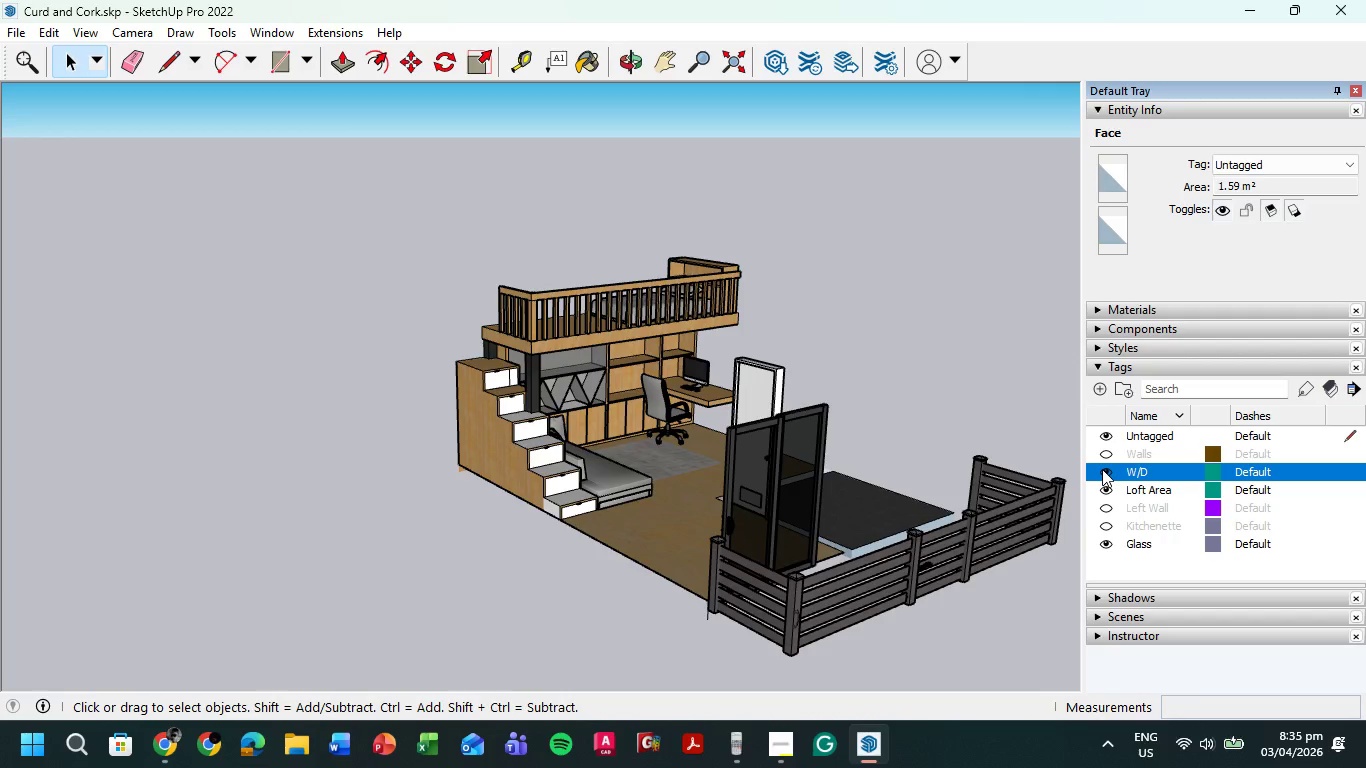 
left_click([1102, 469])
 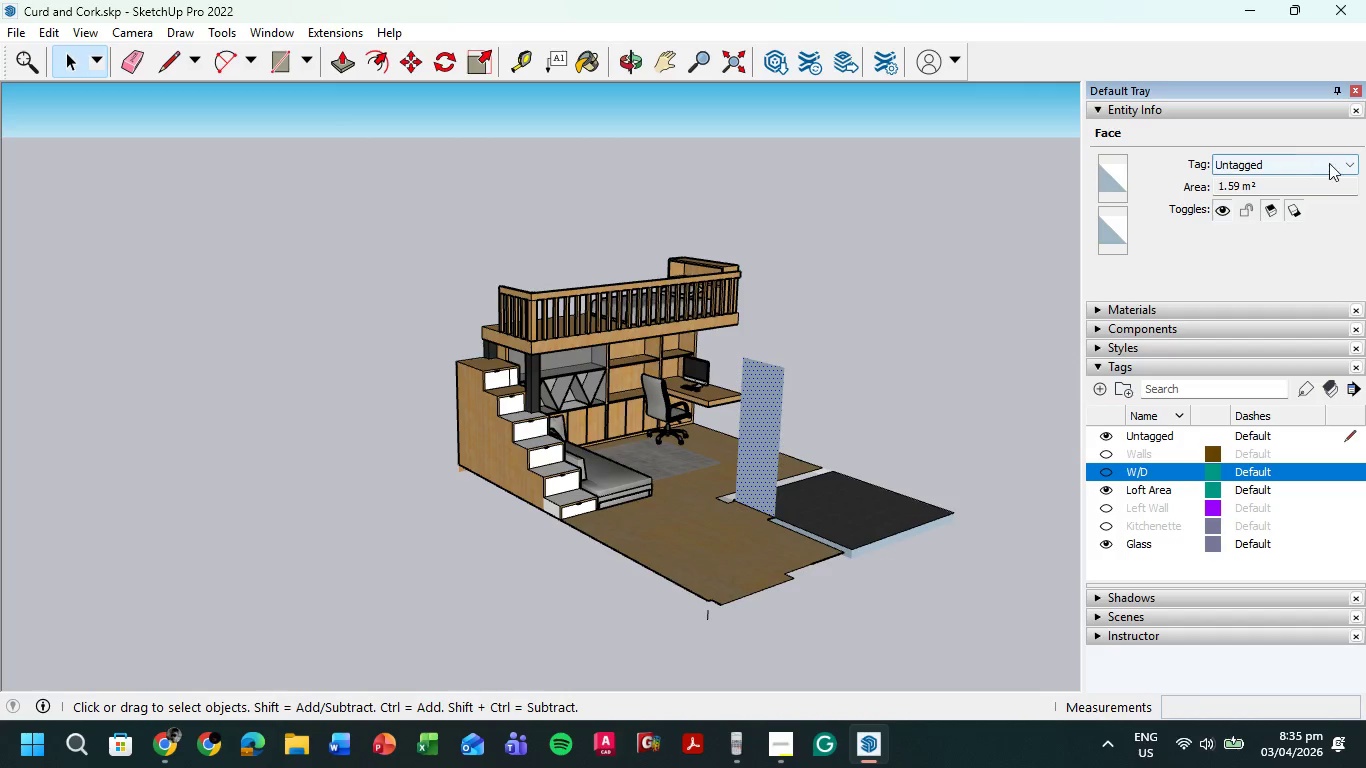 
left_click([1356, 163])
 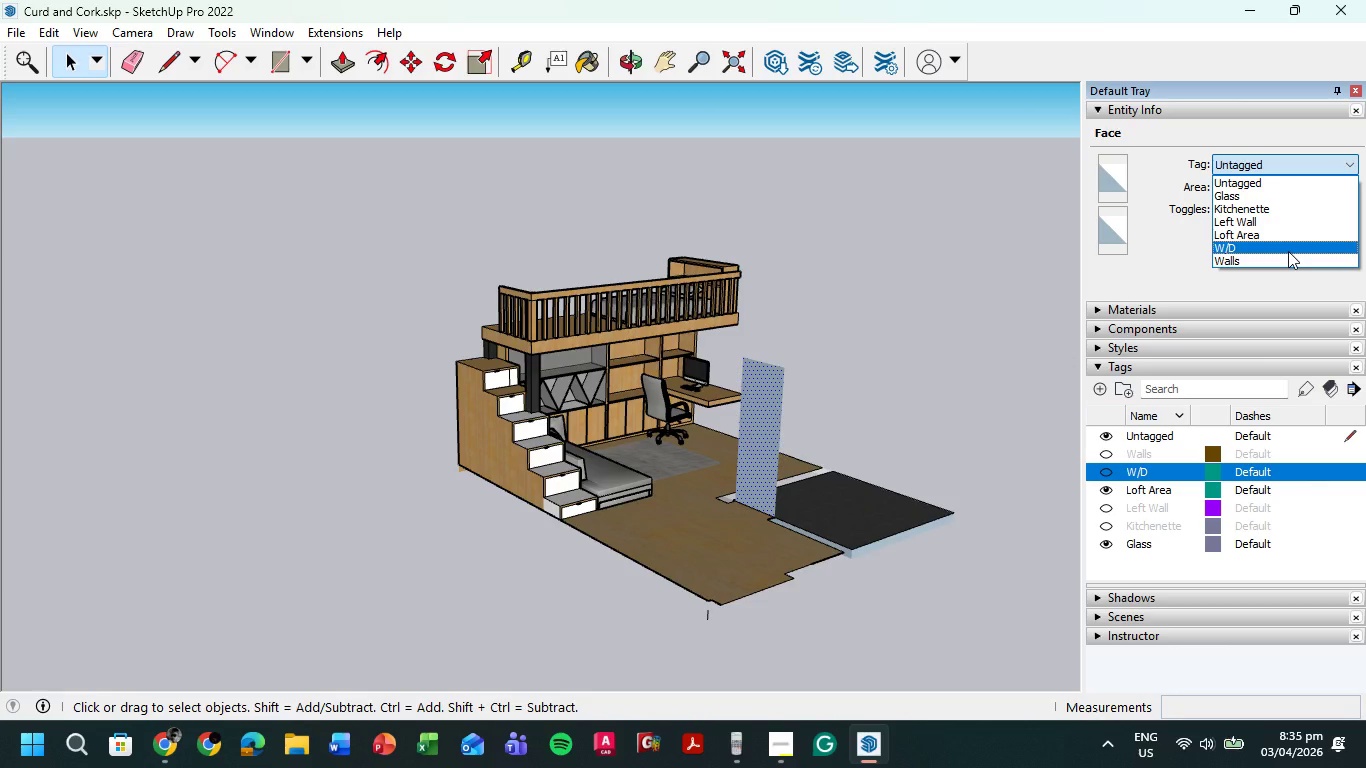 
left_click([1288, 250])
 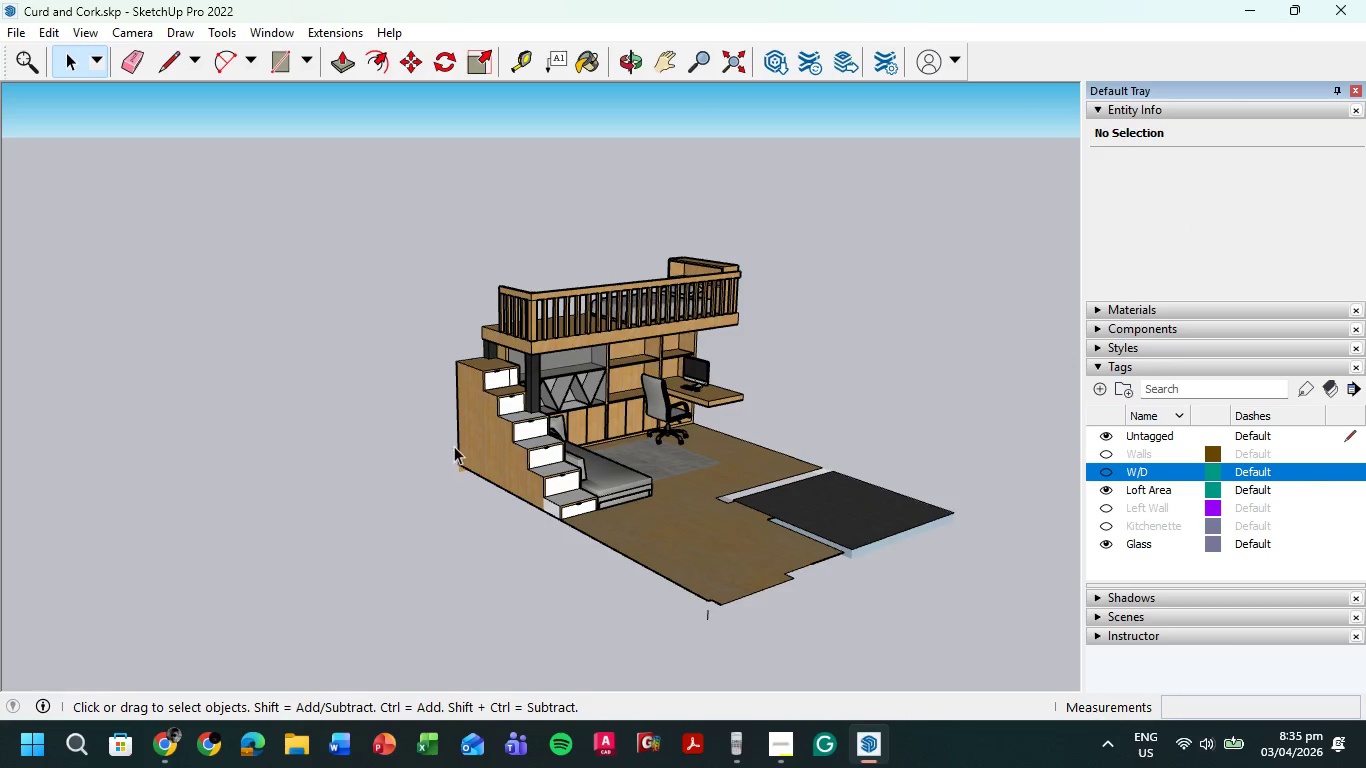 
scroll: coordinate [511, 450], scroll_direction: up, amount: 15.0
 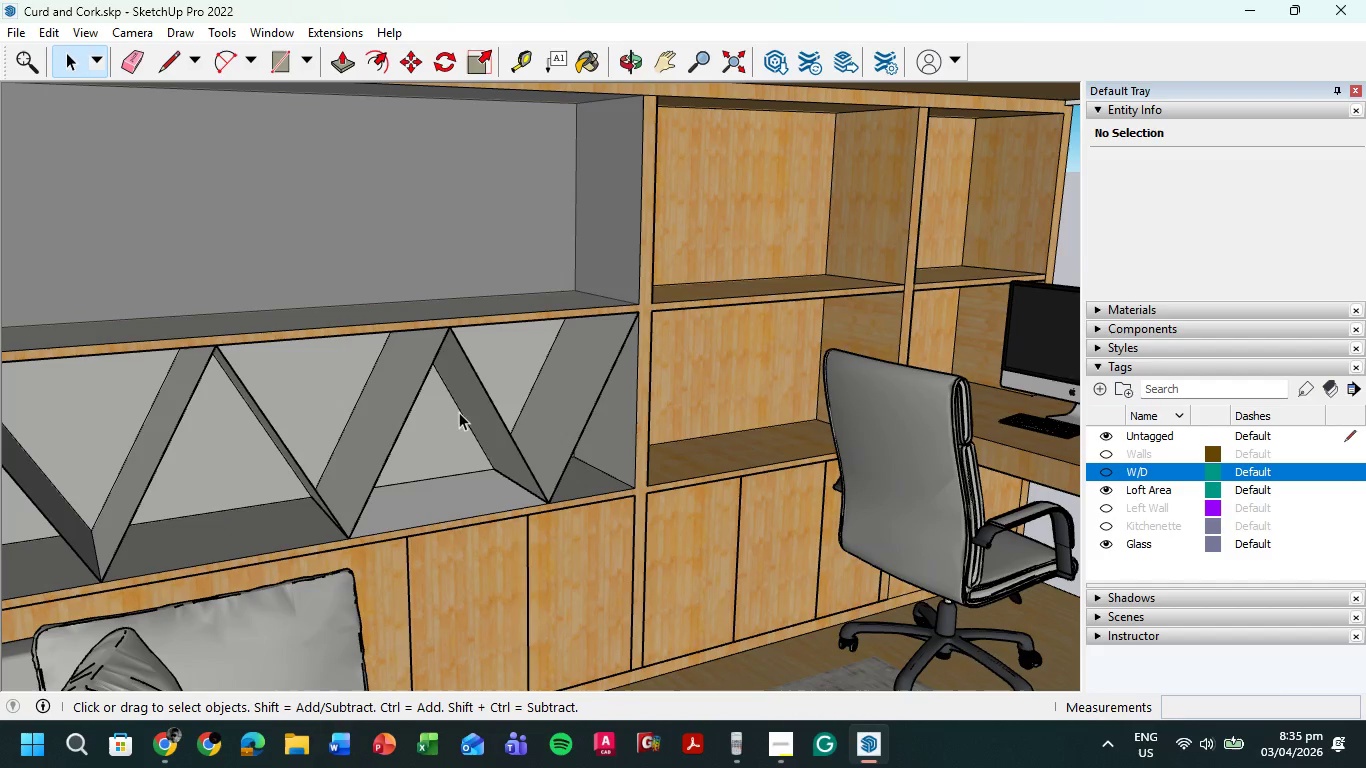 
left_click([441, 506])
 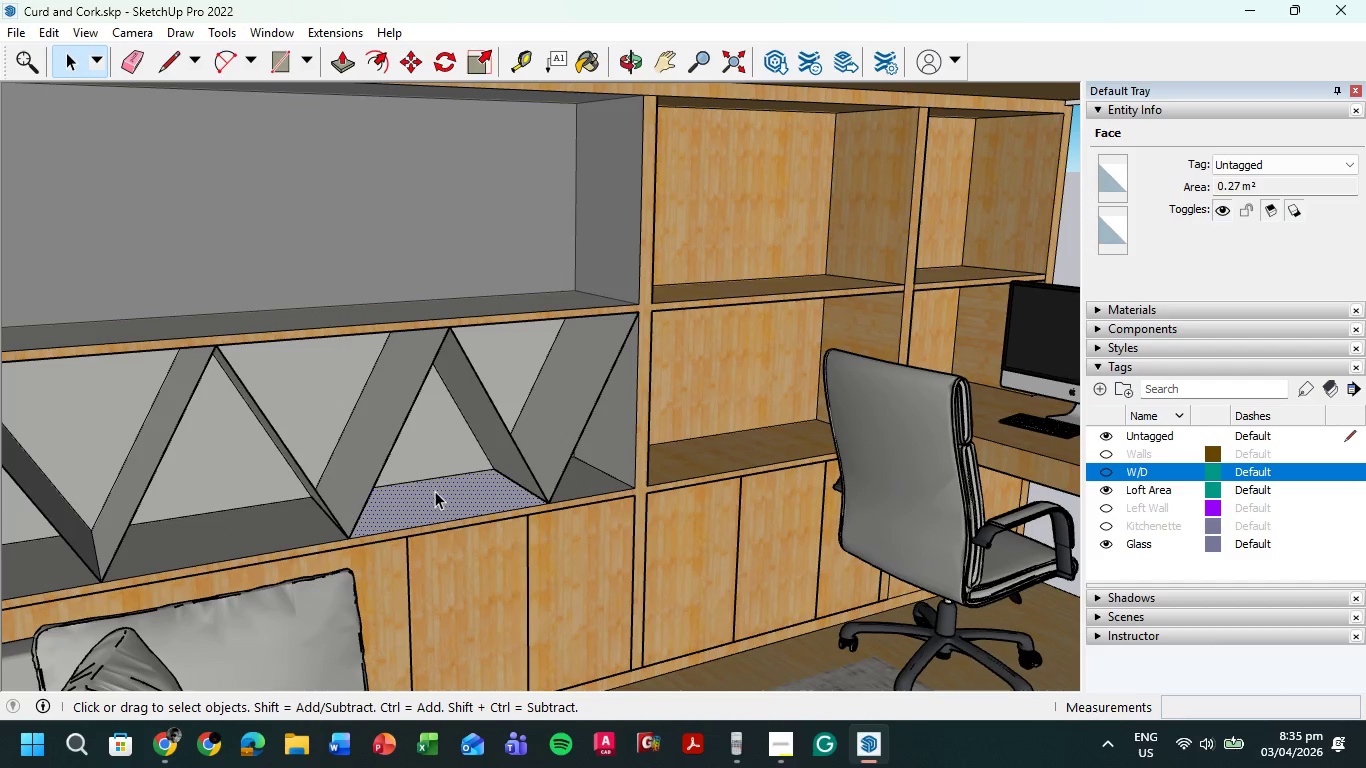 
key(Delete)
 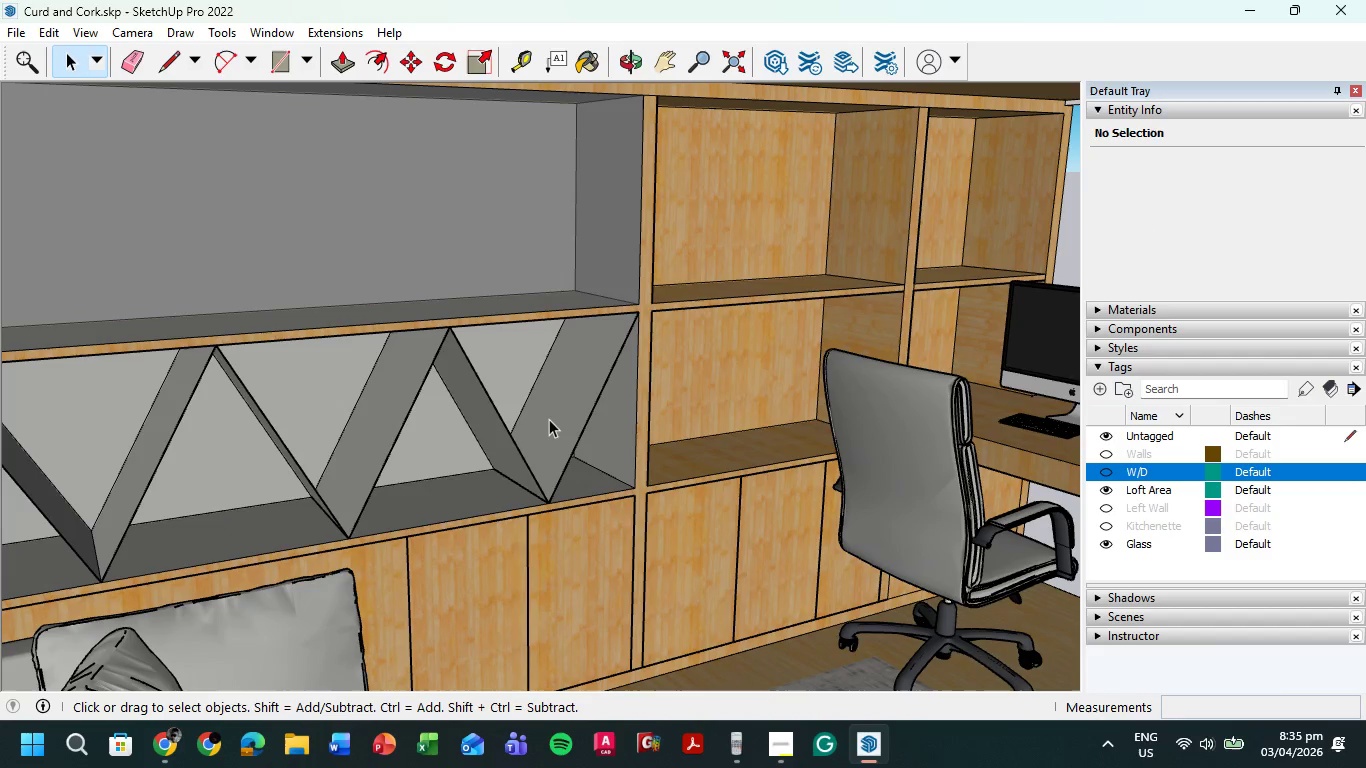 
left_click([556, 405])
 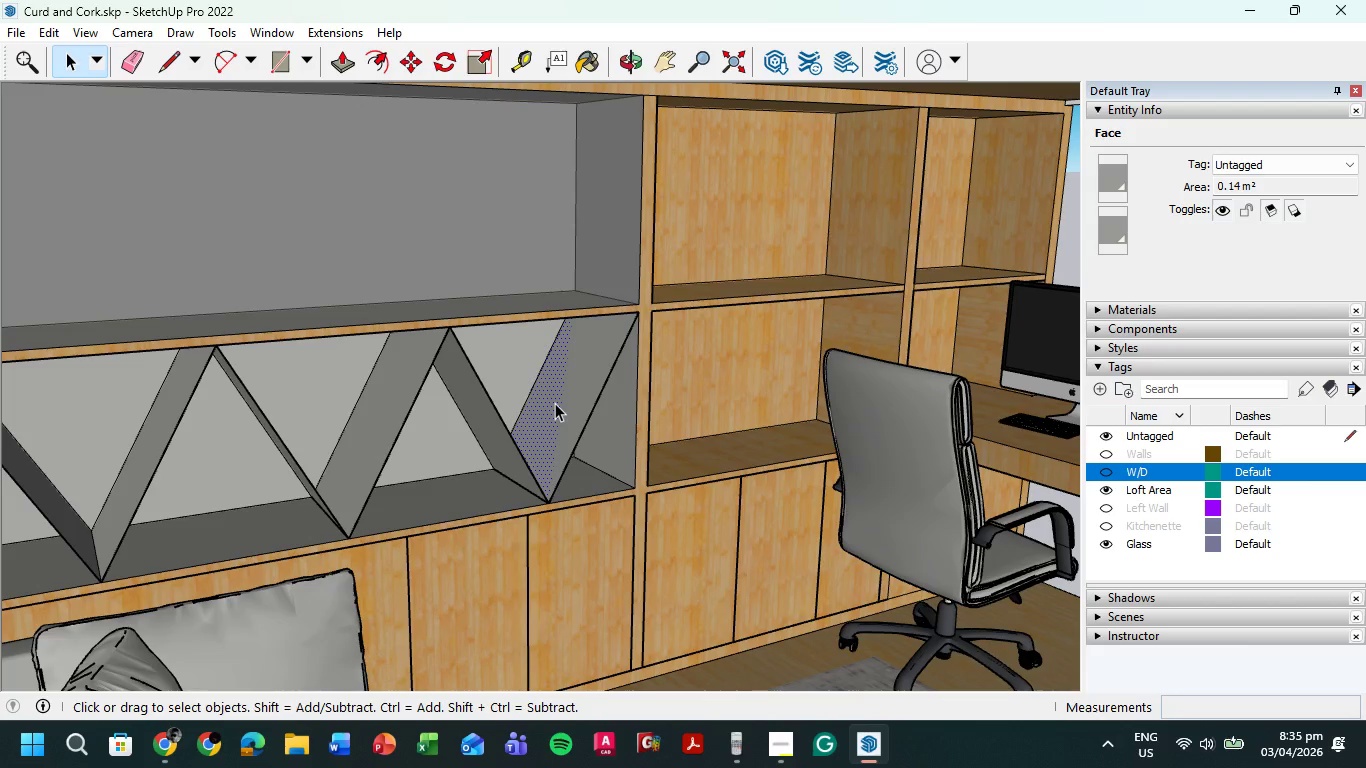 
double_click([555, 403])
 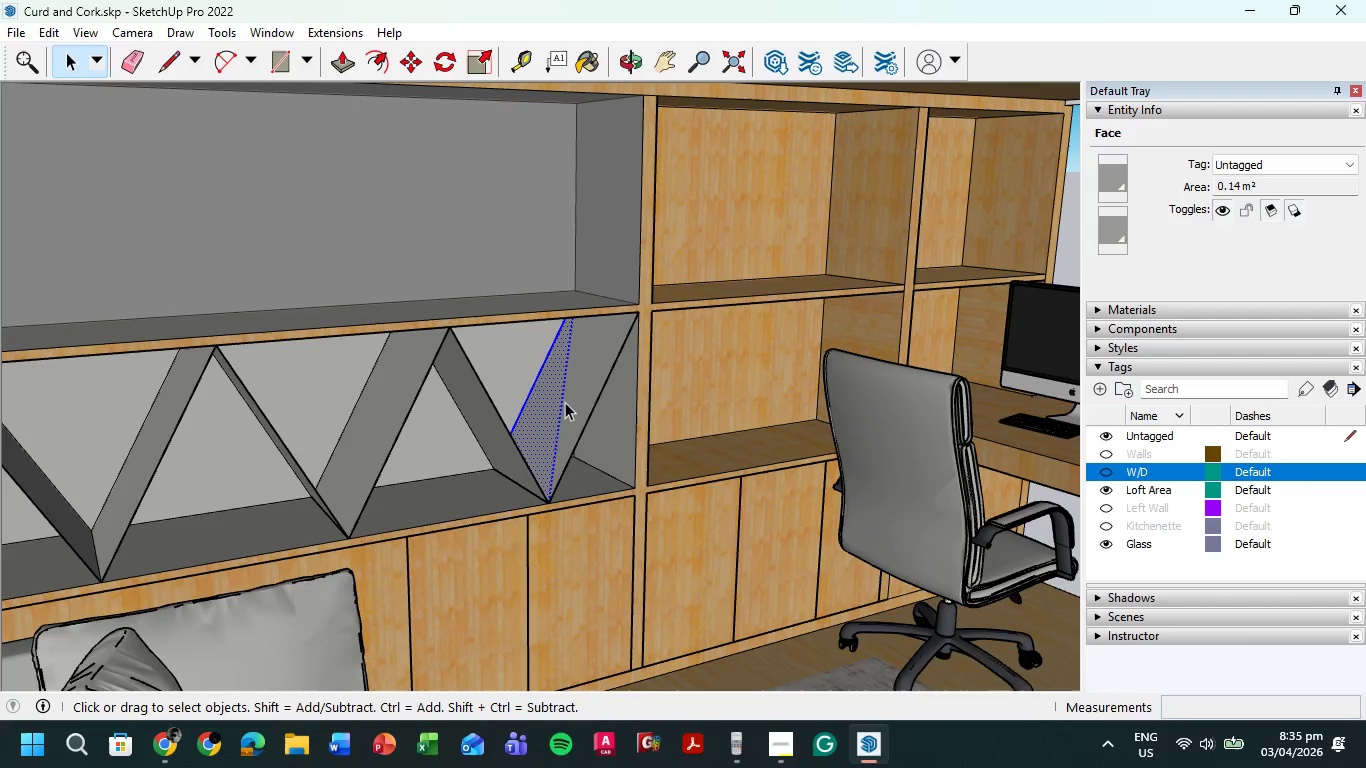 
hold_key(key=ControlLeft, duration=13.47)
double_click([585, 395])
 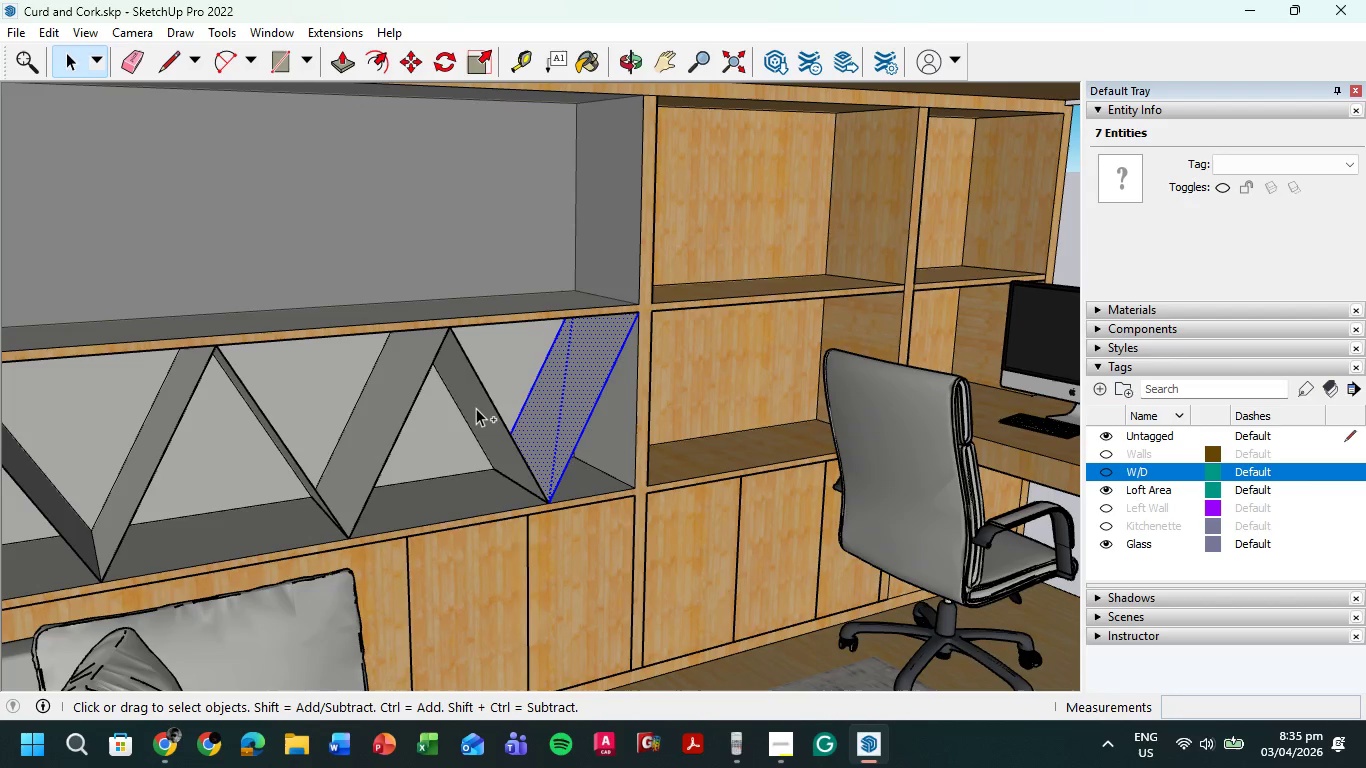 
double_click([476, 408])
 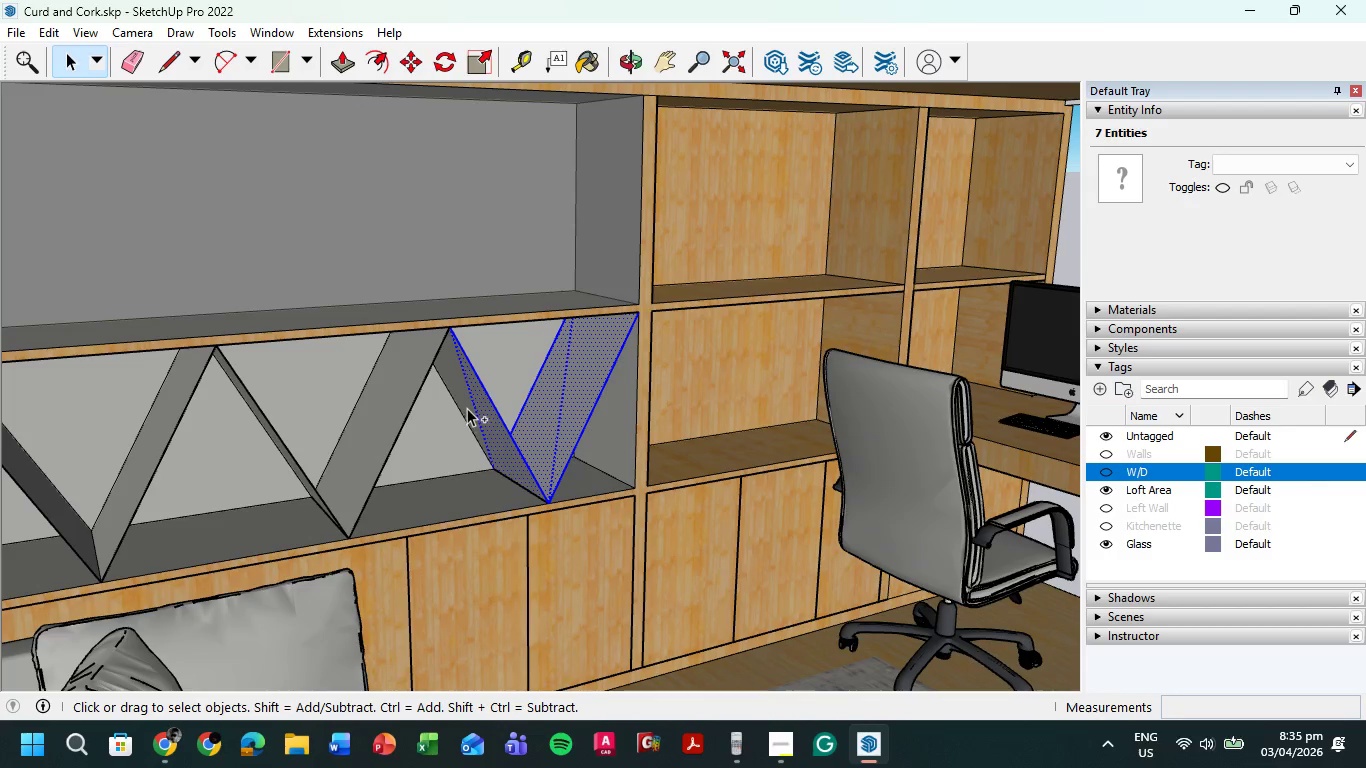 
left_click([464, 403])
 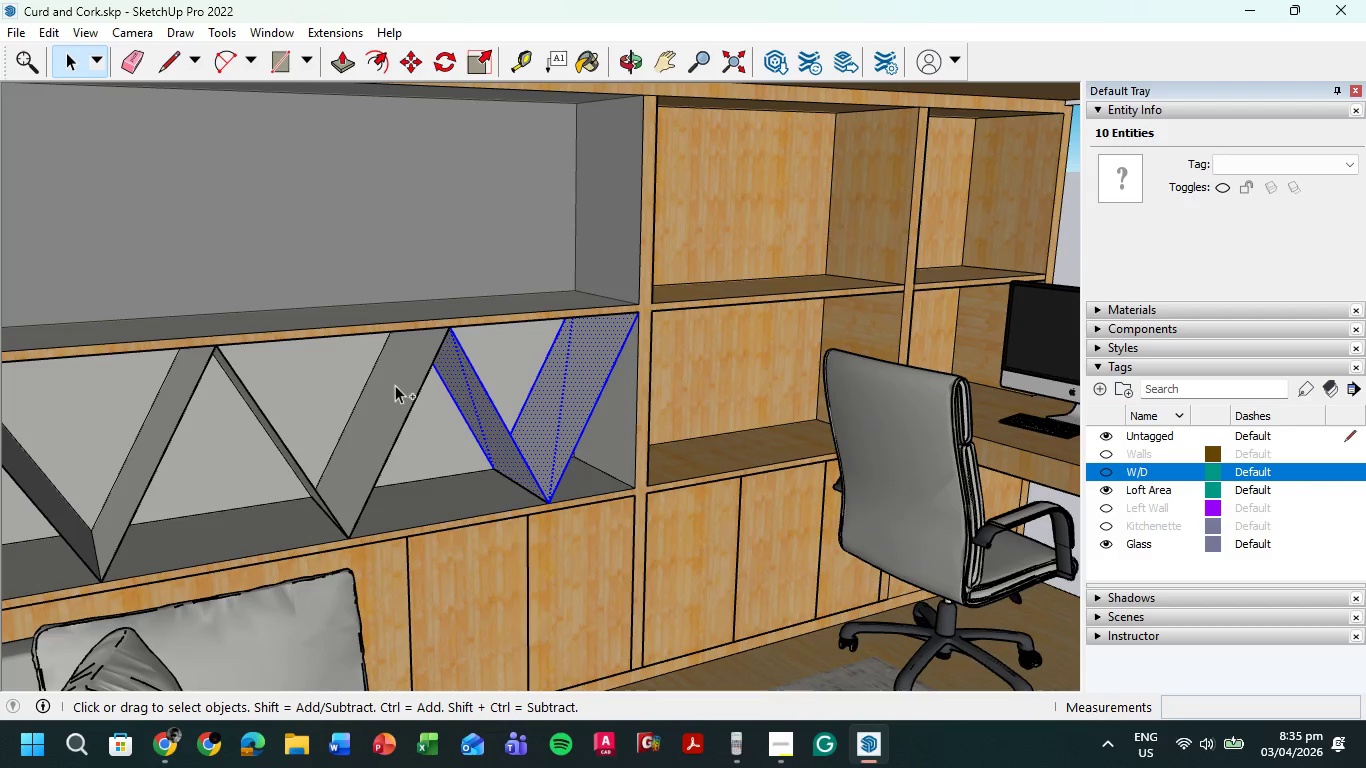 
triple_click([395, 385])
 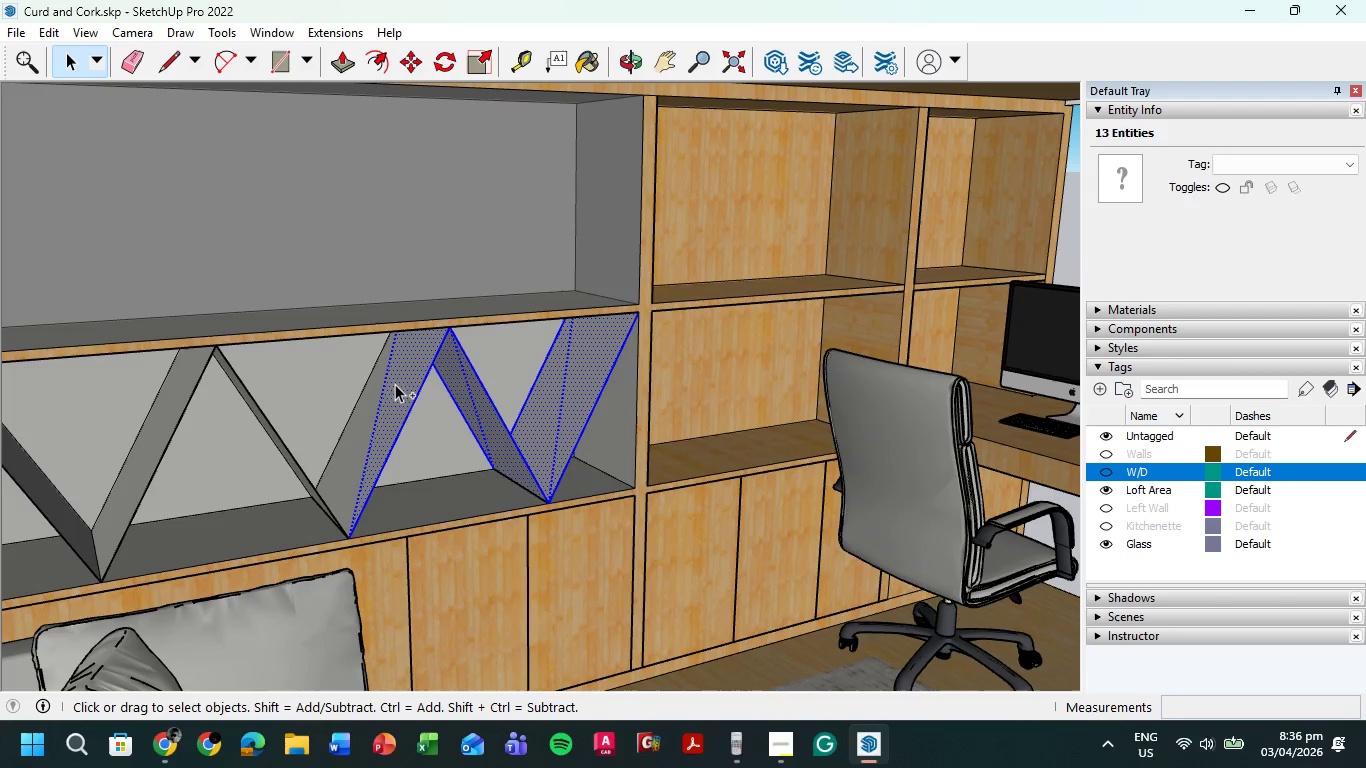 
triple_click([395, 384])
 